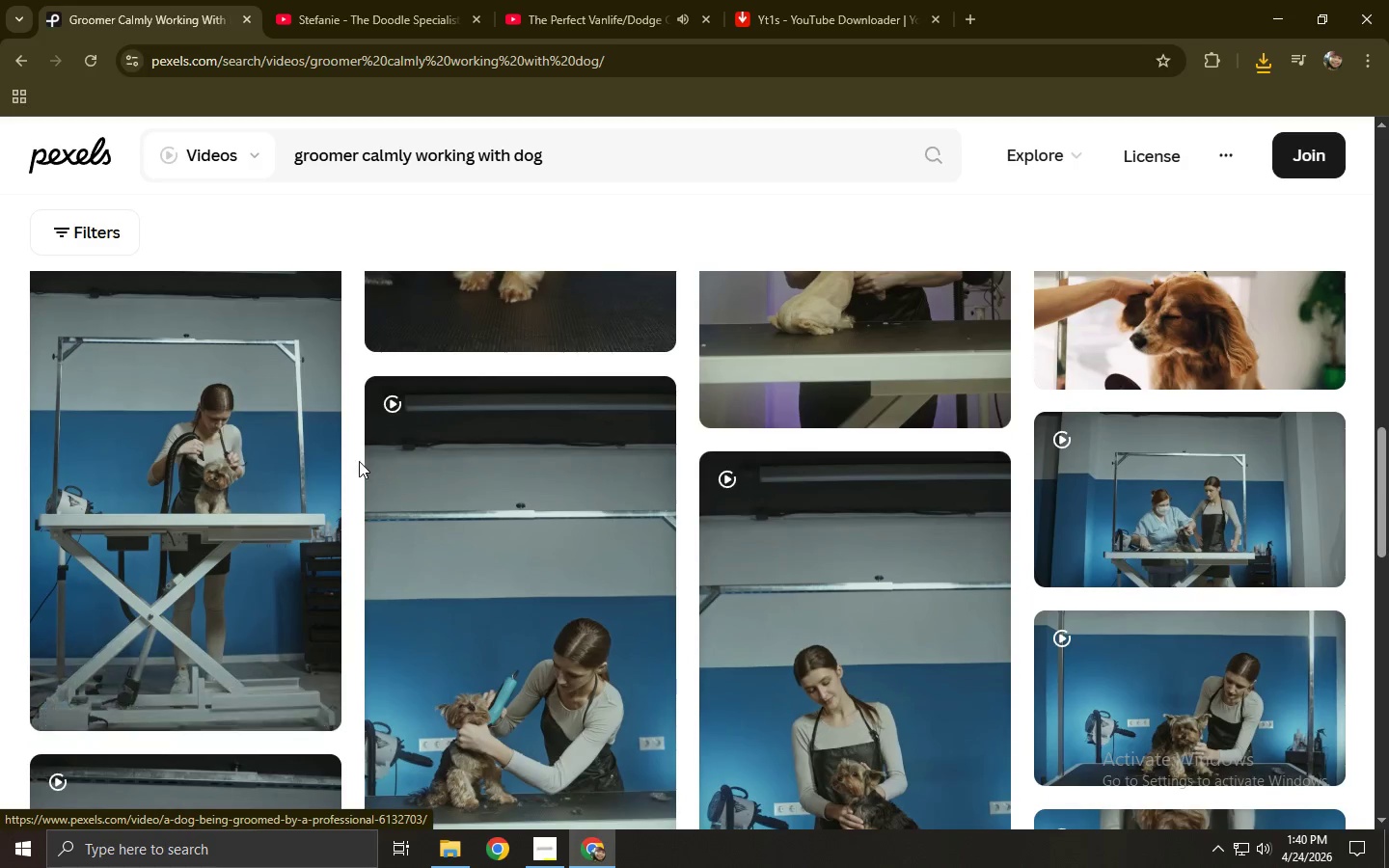 
scroll: coordinate [361, 453], scroll_direction: up, amount: 2.0
 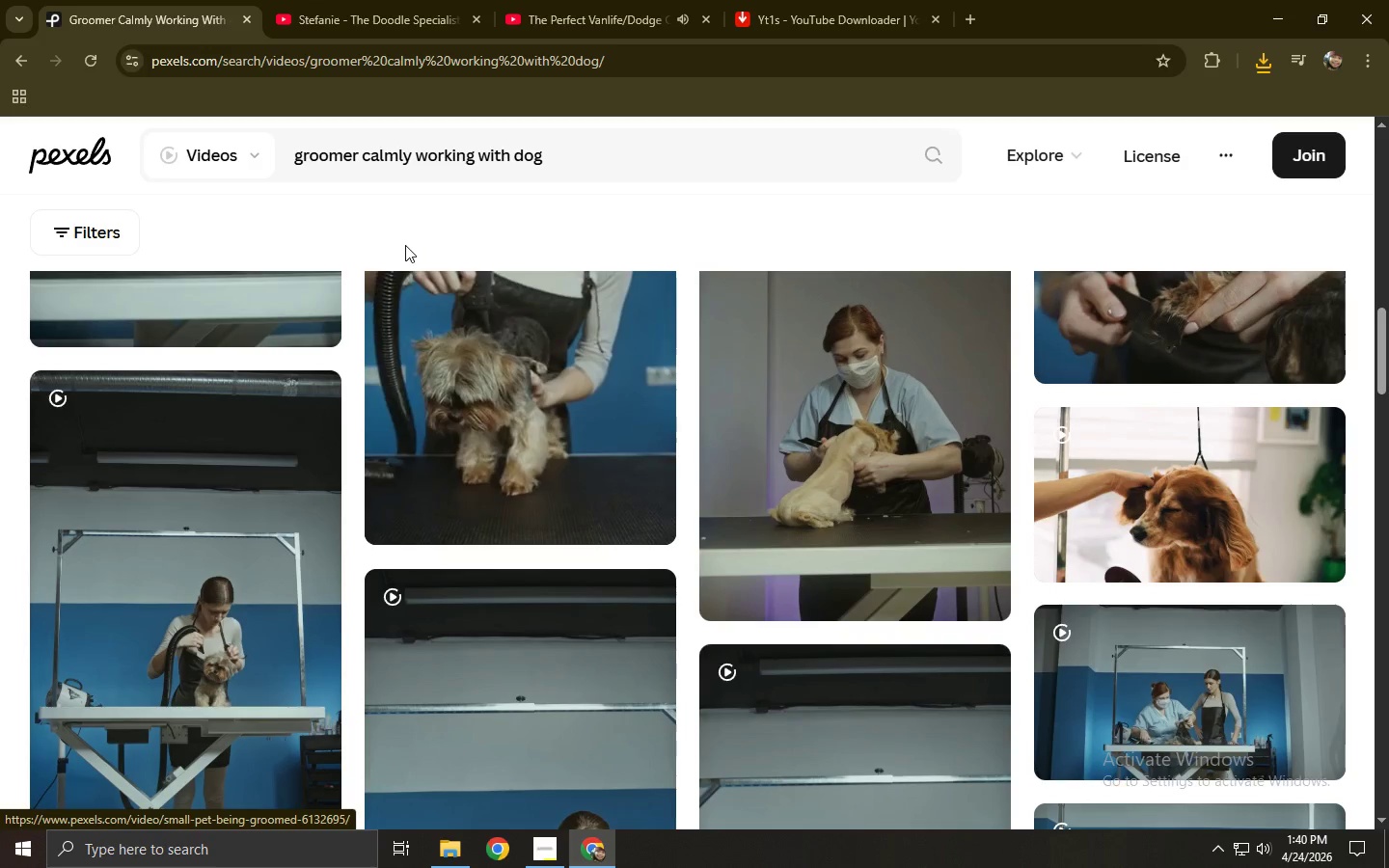 
left_click_drag(start_coordinate=[593, 155], to_coordinate=[299, 161])
 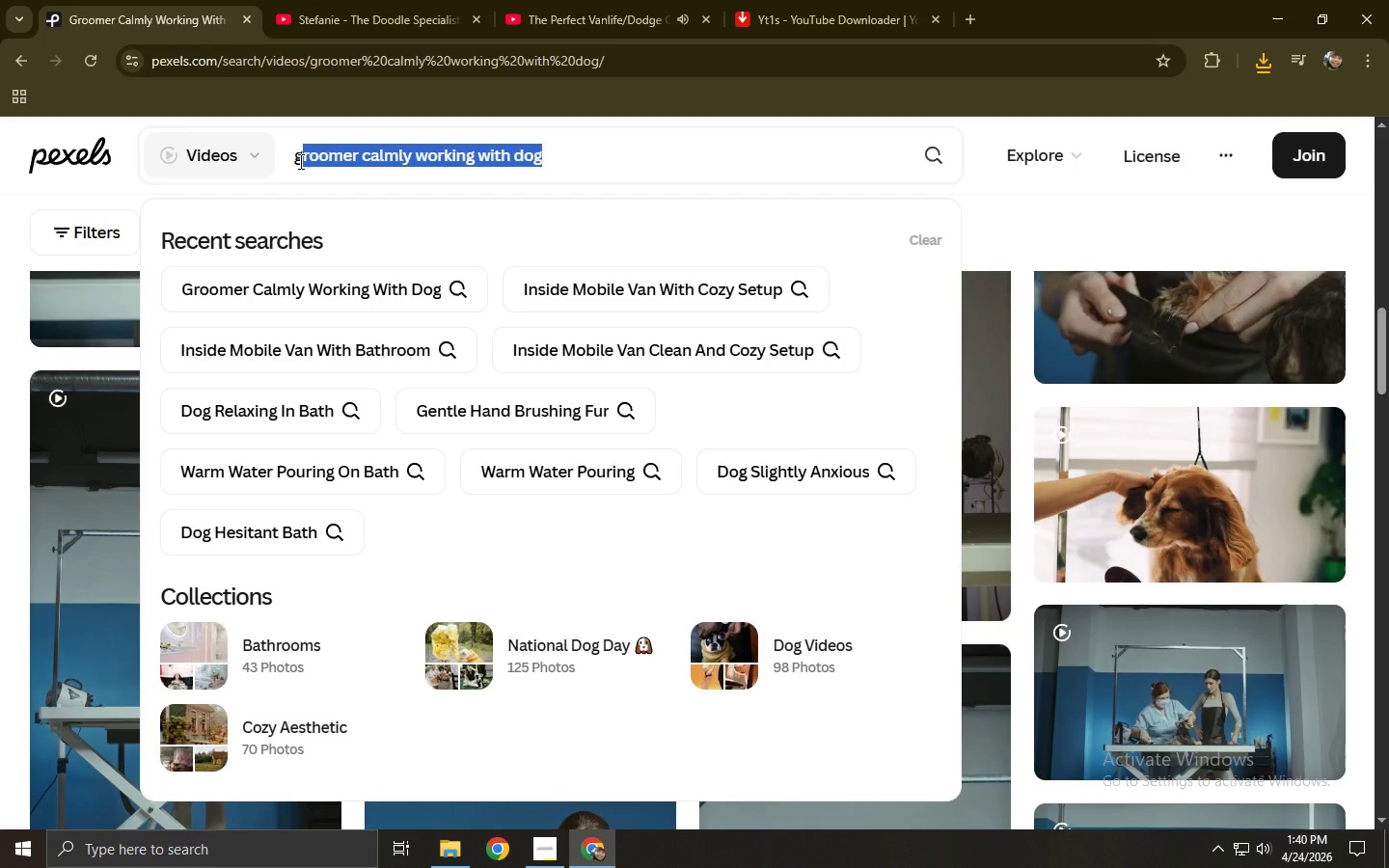 
type(dog )
key(Backspace)
key(Backspace)
key(Backspace)
key(Backspace)
key(Backspace)
type(dog walking cal,m)
key(Backspace)
key(Backspace)
type(mly)
 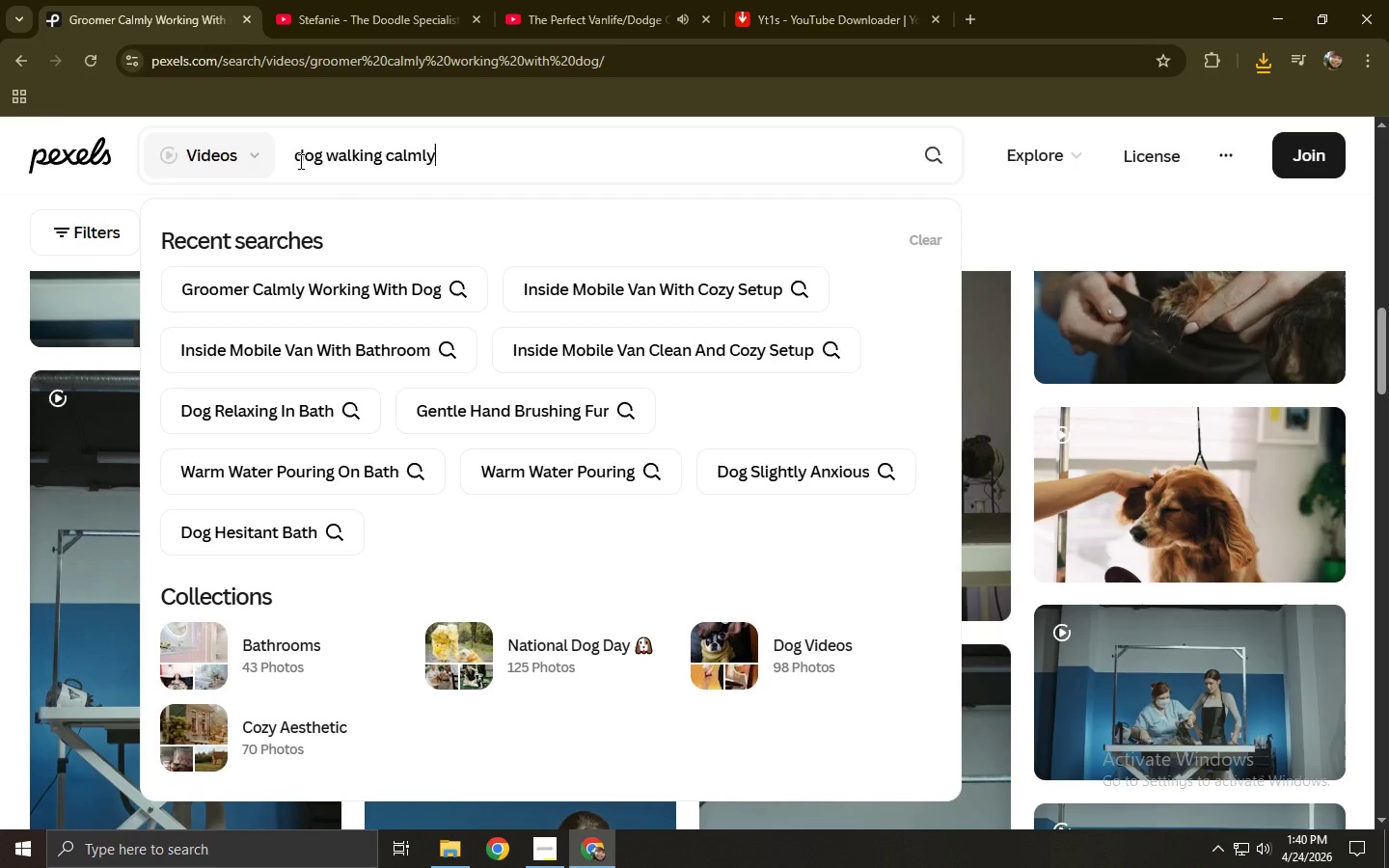 
key(Enter)
 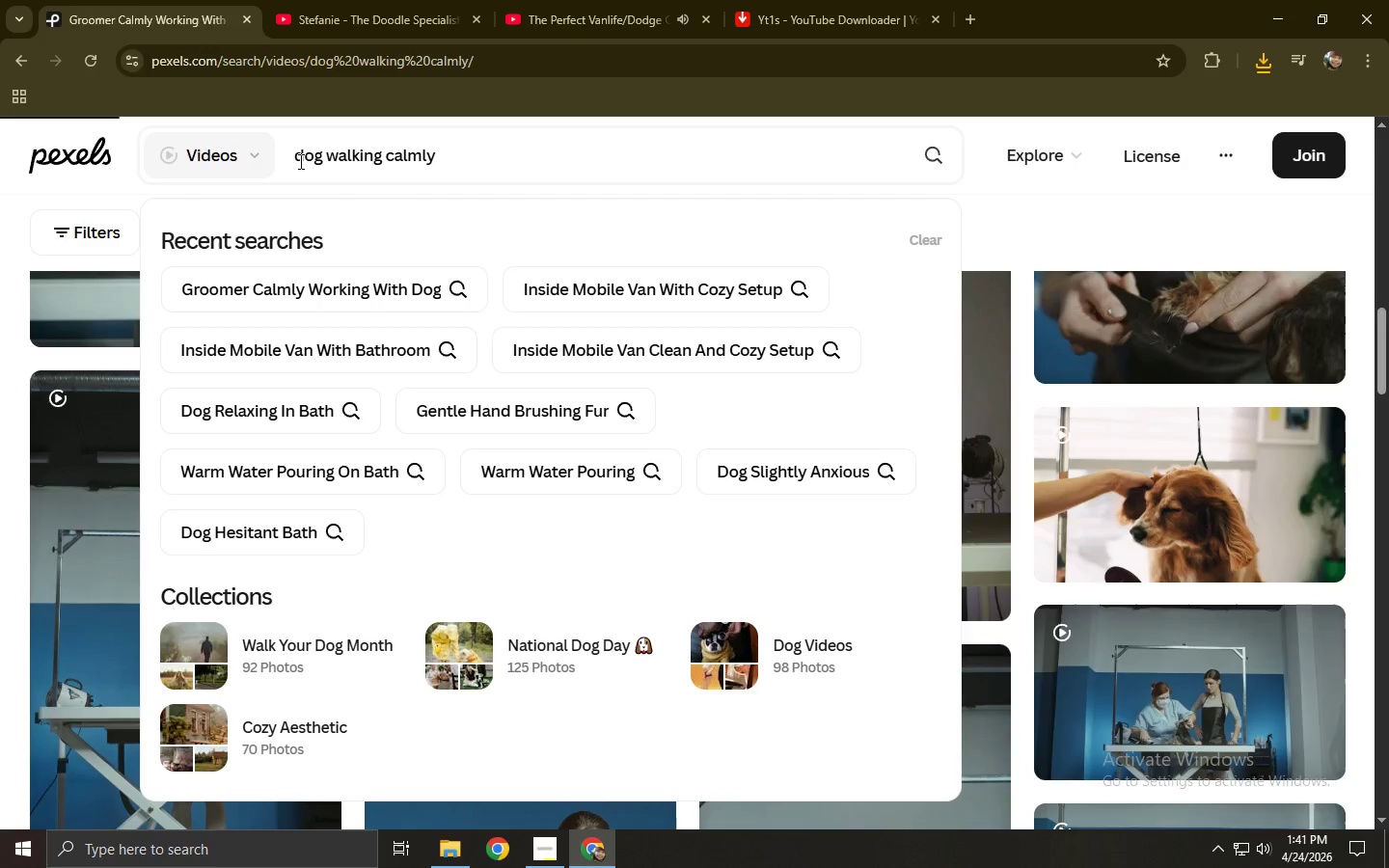 
scroll: coordinate [299, 161], scroll_direction: up, amount: 1.0
 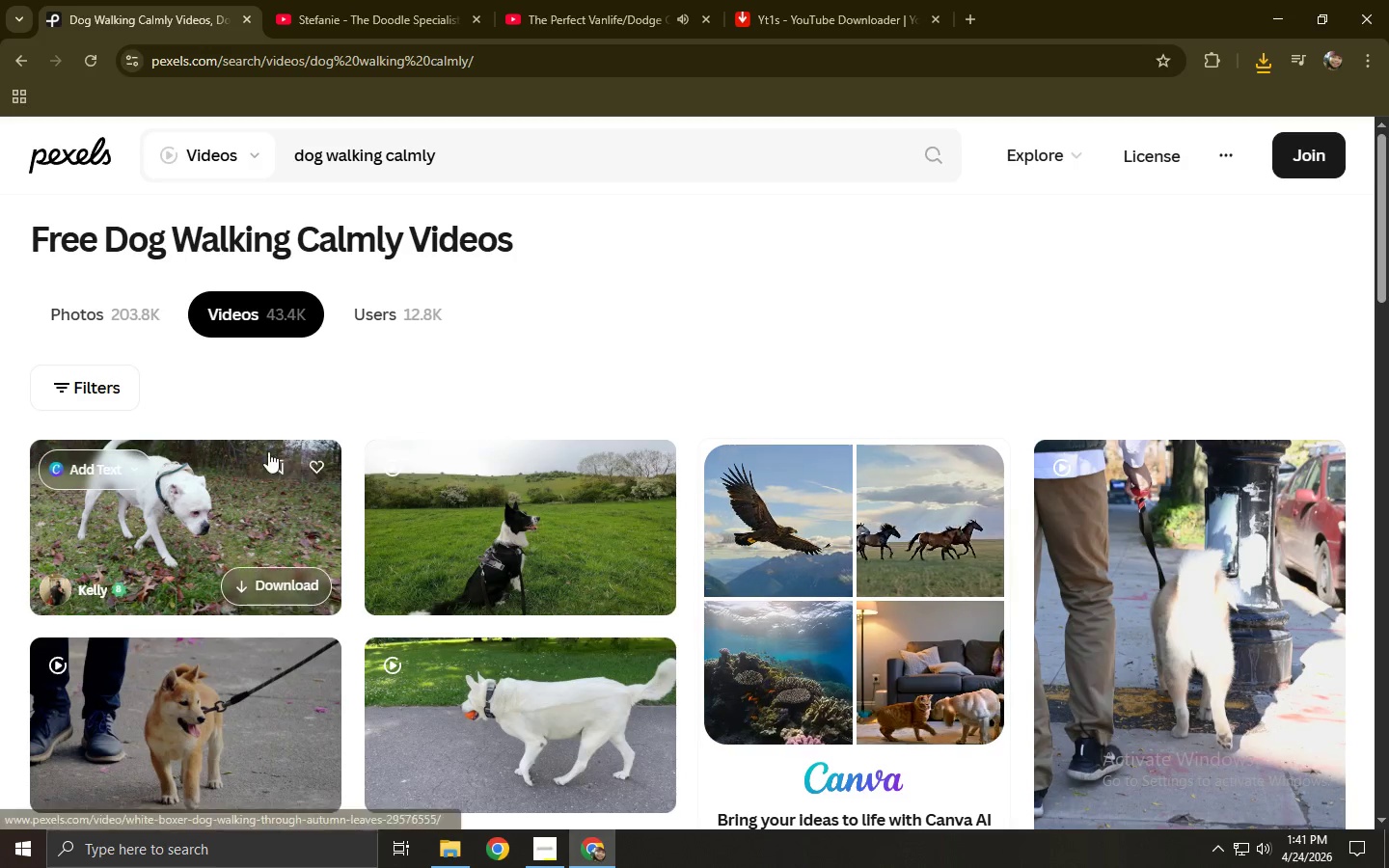 
wait(7.29)
 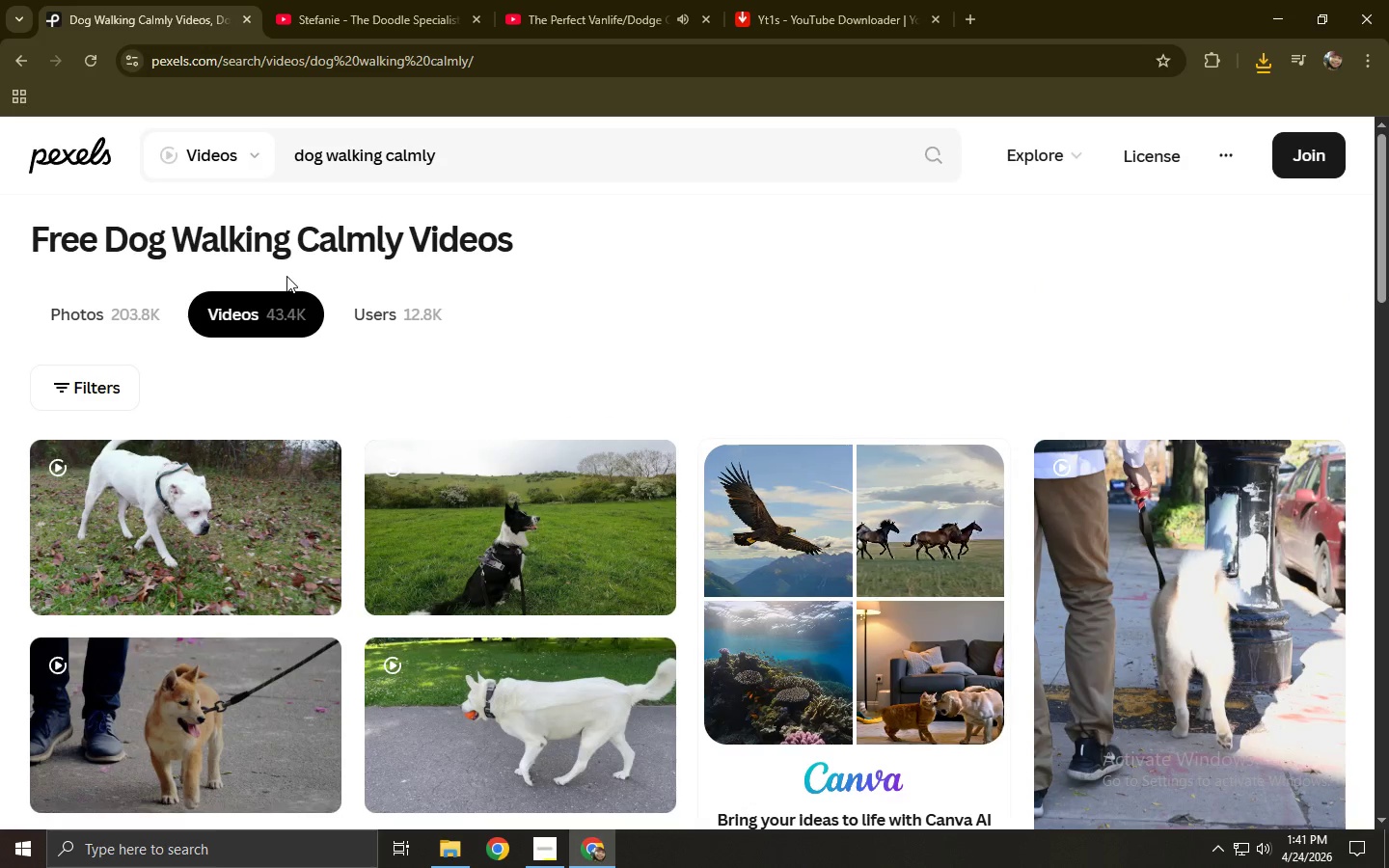 
scroll: coordinate [271, 437], scroll_direction: down, amount: 9.0
 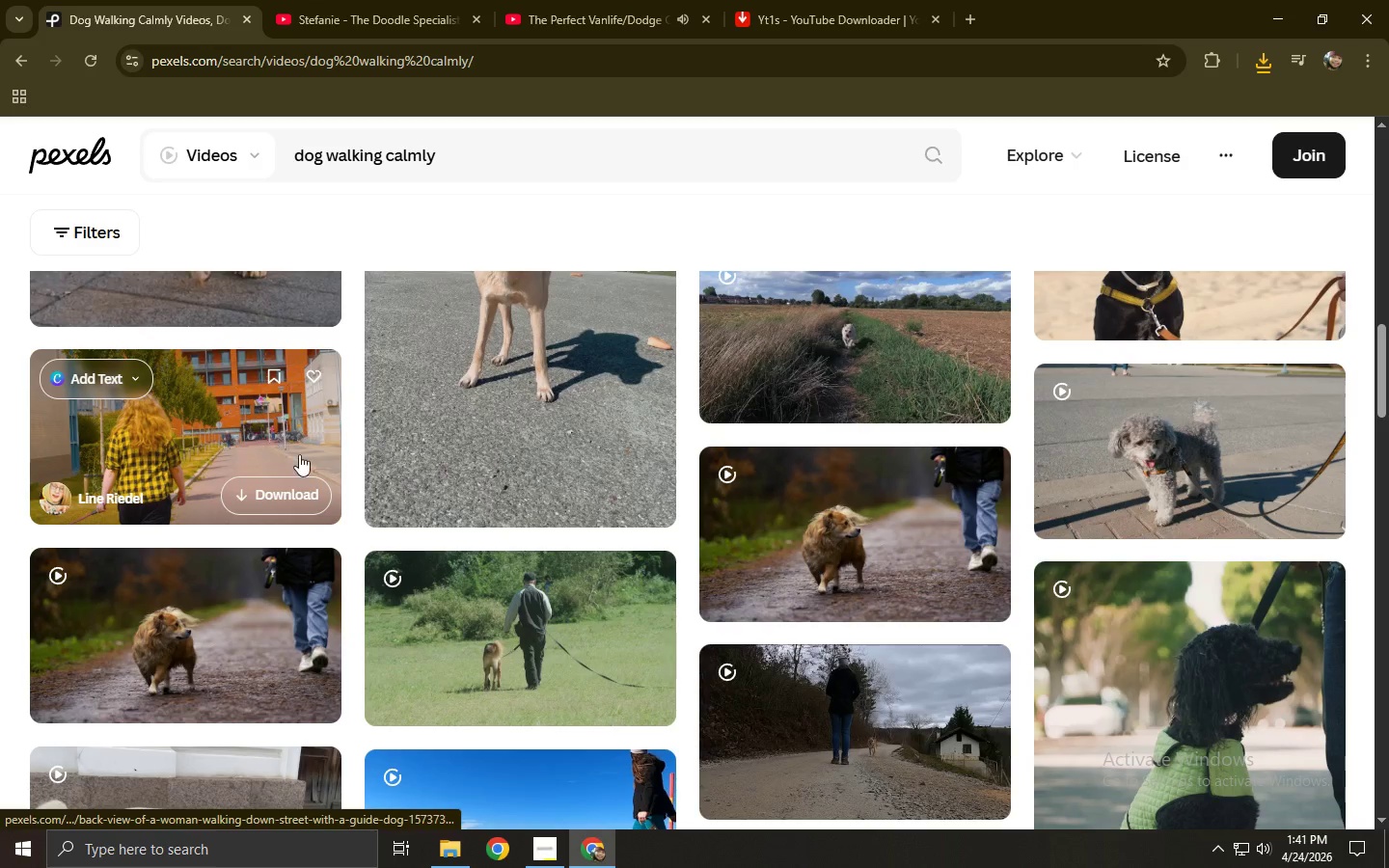 
left_click([749, 523])
 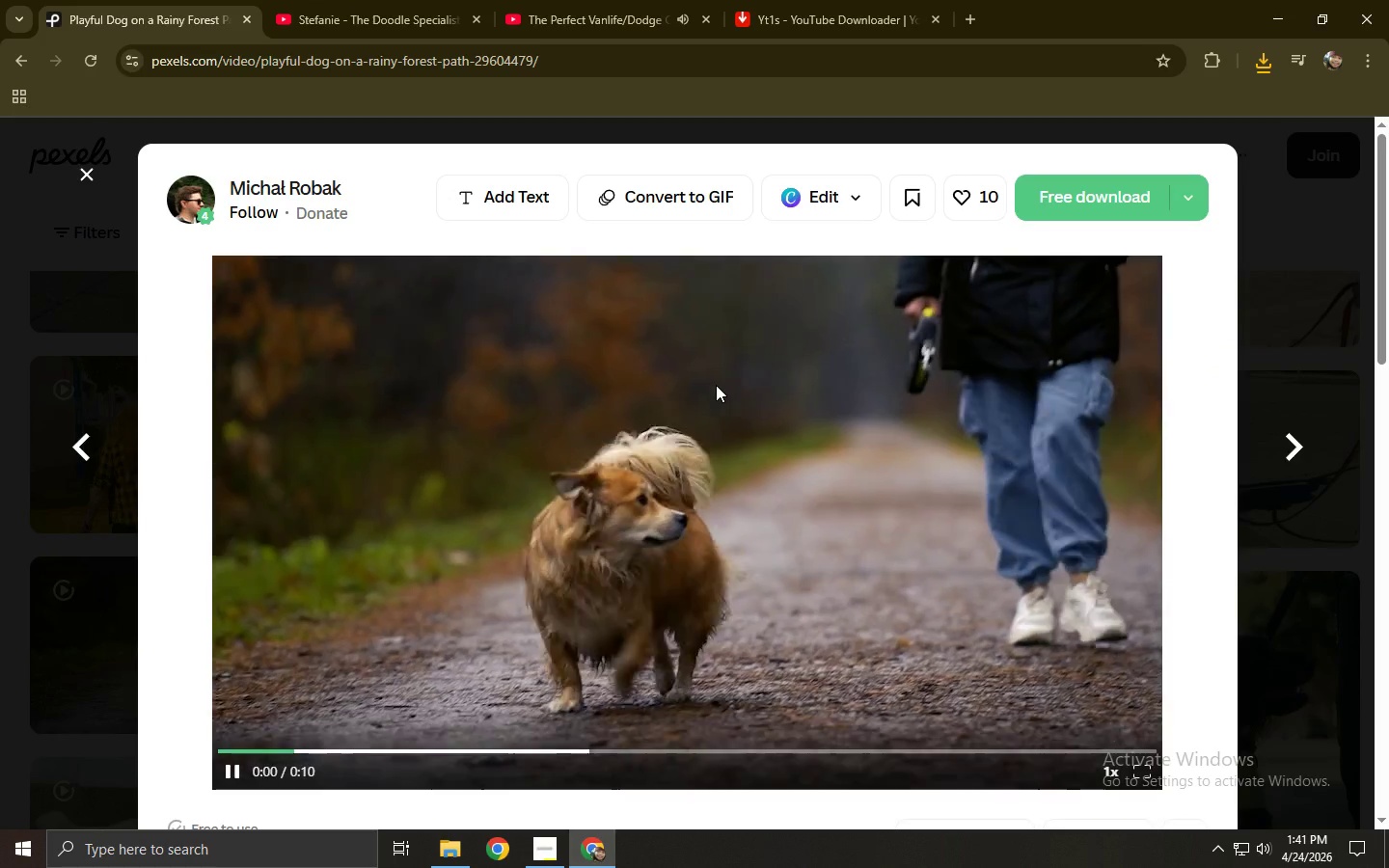 
wait(5.2)
 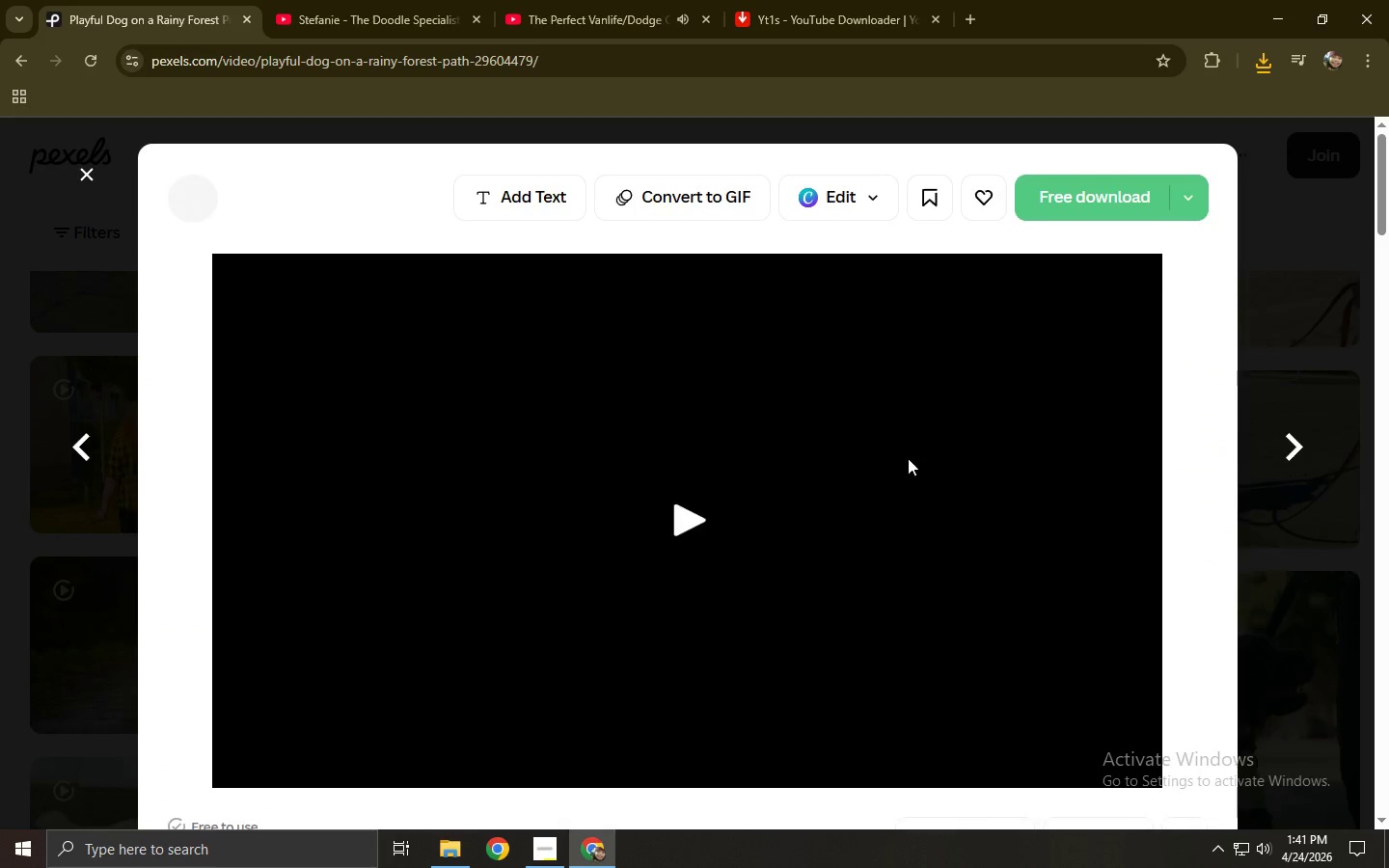 
left_click([0, 532])
 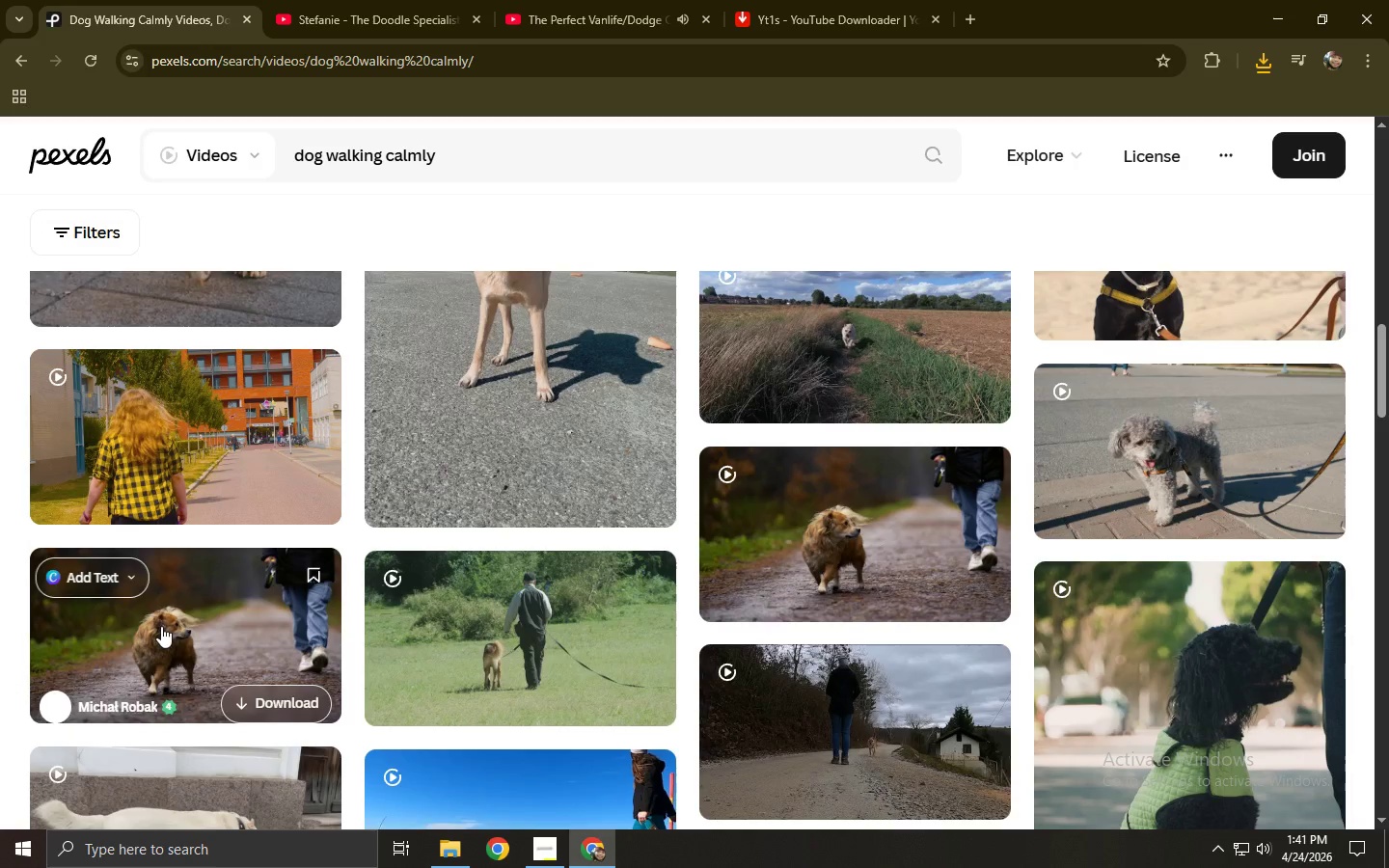 
left_click([172, 637])
 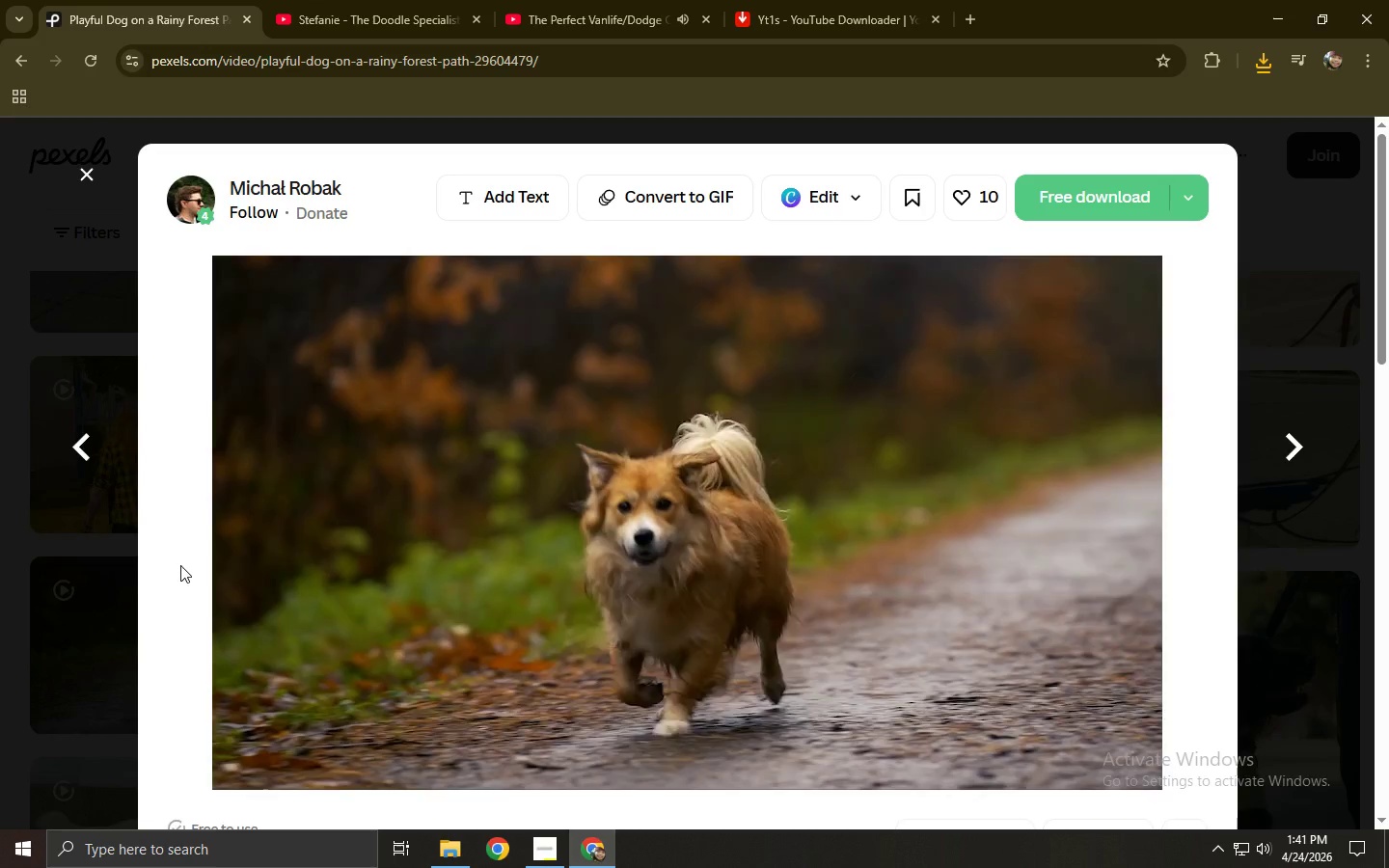 
wait(6.02)
 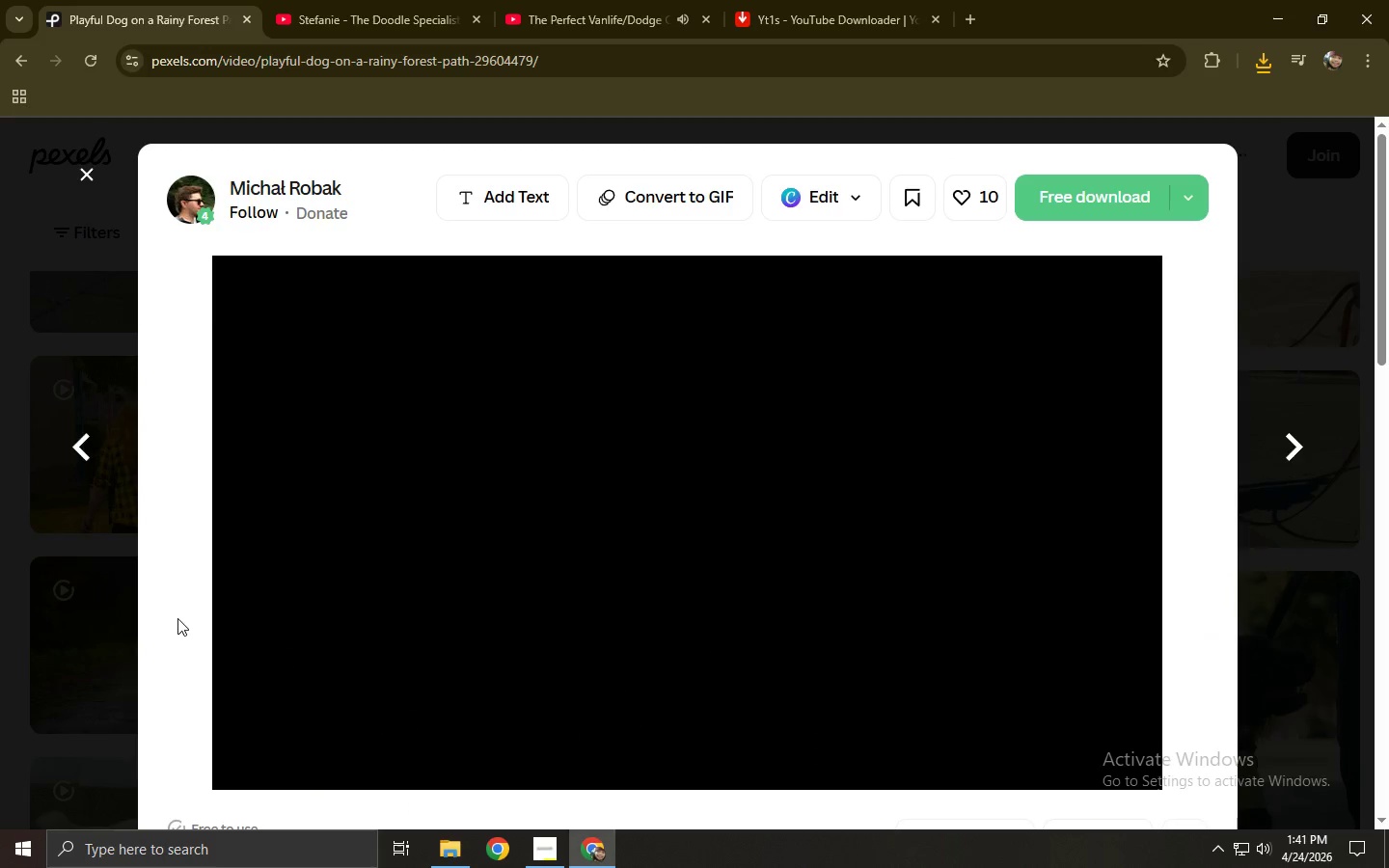 
left_click([0, 554])
 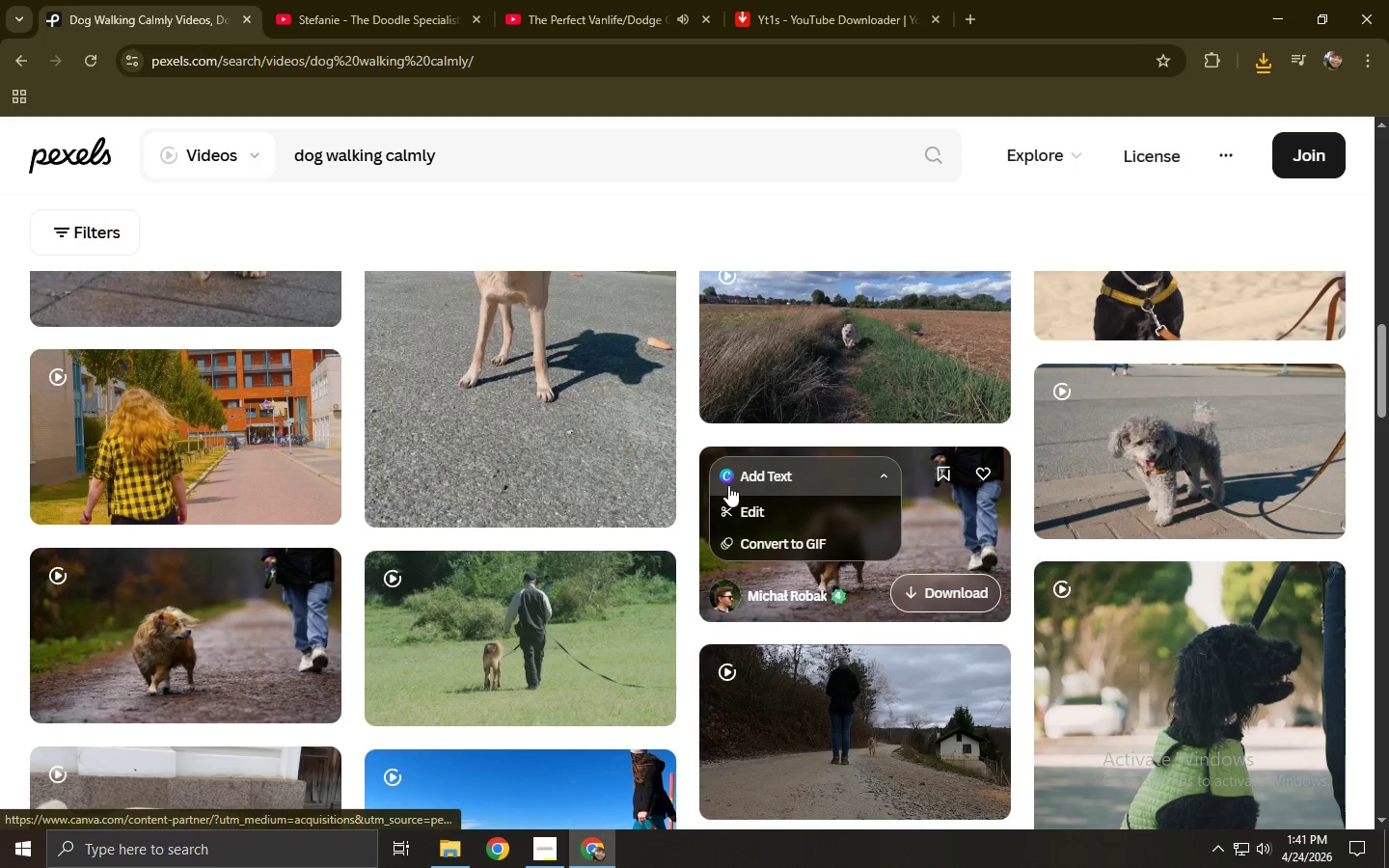 
scroll: coordinate [564, 434], scroll_direction: down, amount: 2.0
 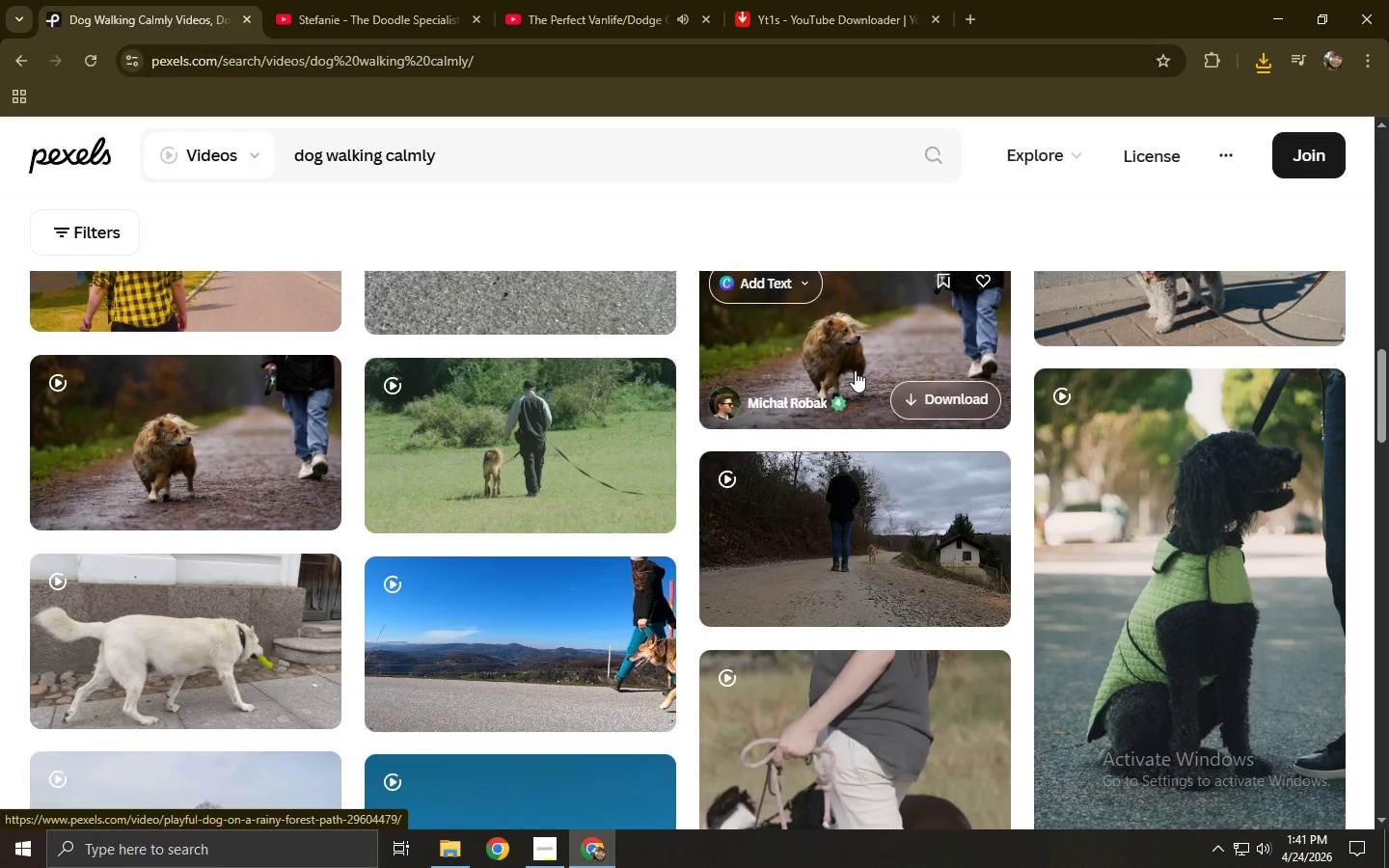 
scroll: coordinate [855, 370], scroll_direction: up, amount: 2.0
 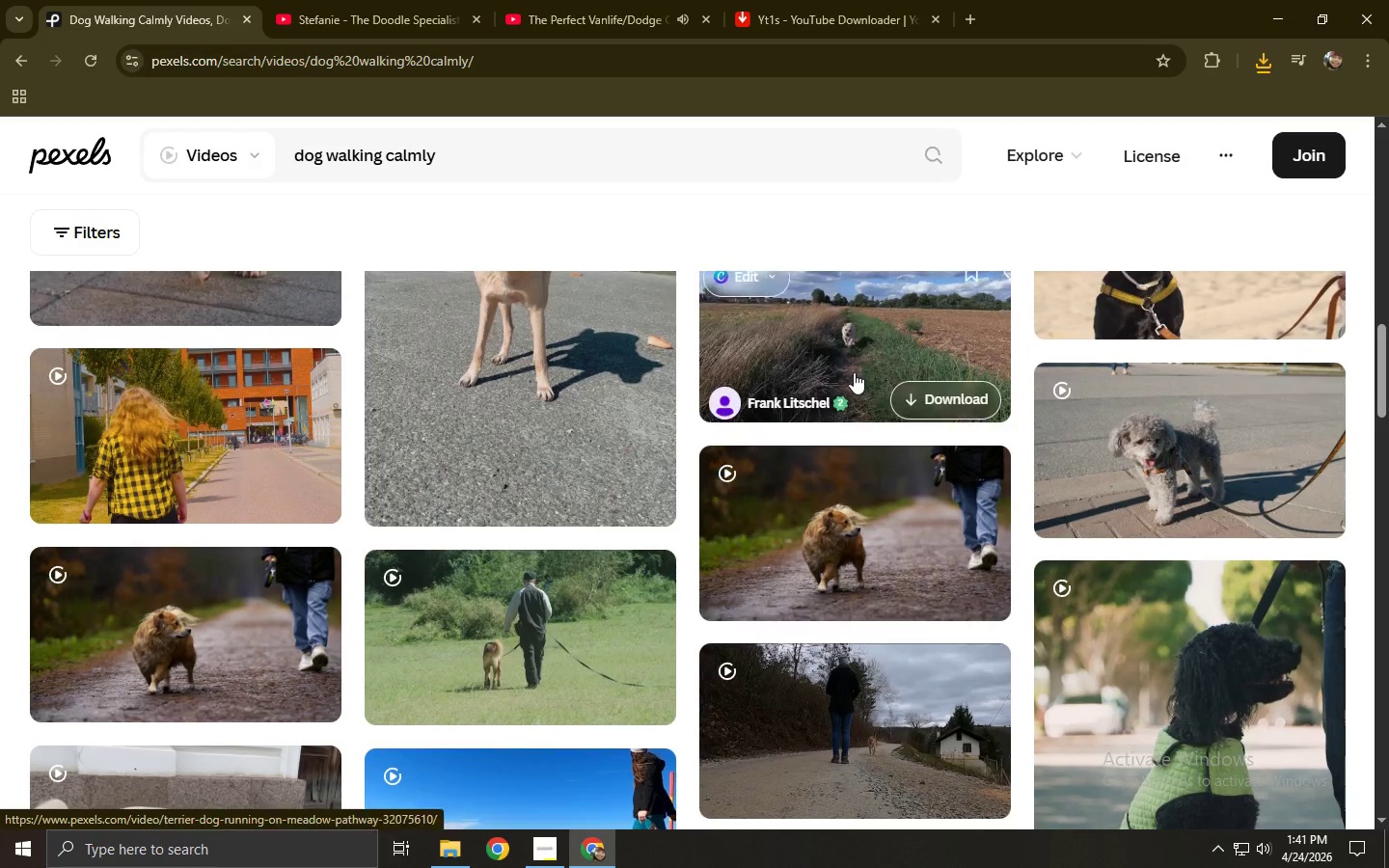 
scroll: coordinate [463, 382], scroll_direction: down, amount: 13.0
 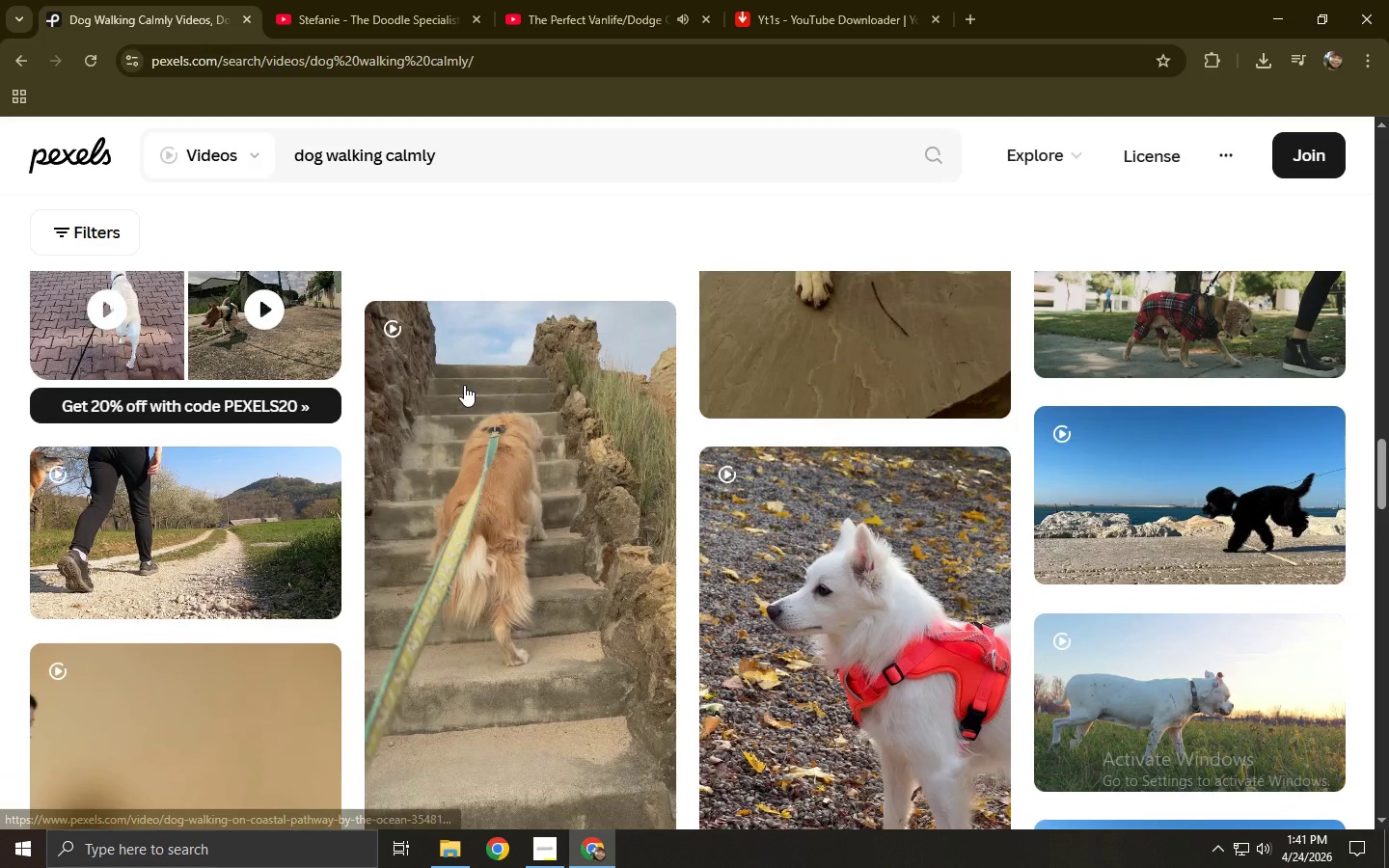 
scroll: coordinate [464, 385], scroll_direction: down, amount: 6.0
 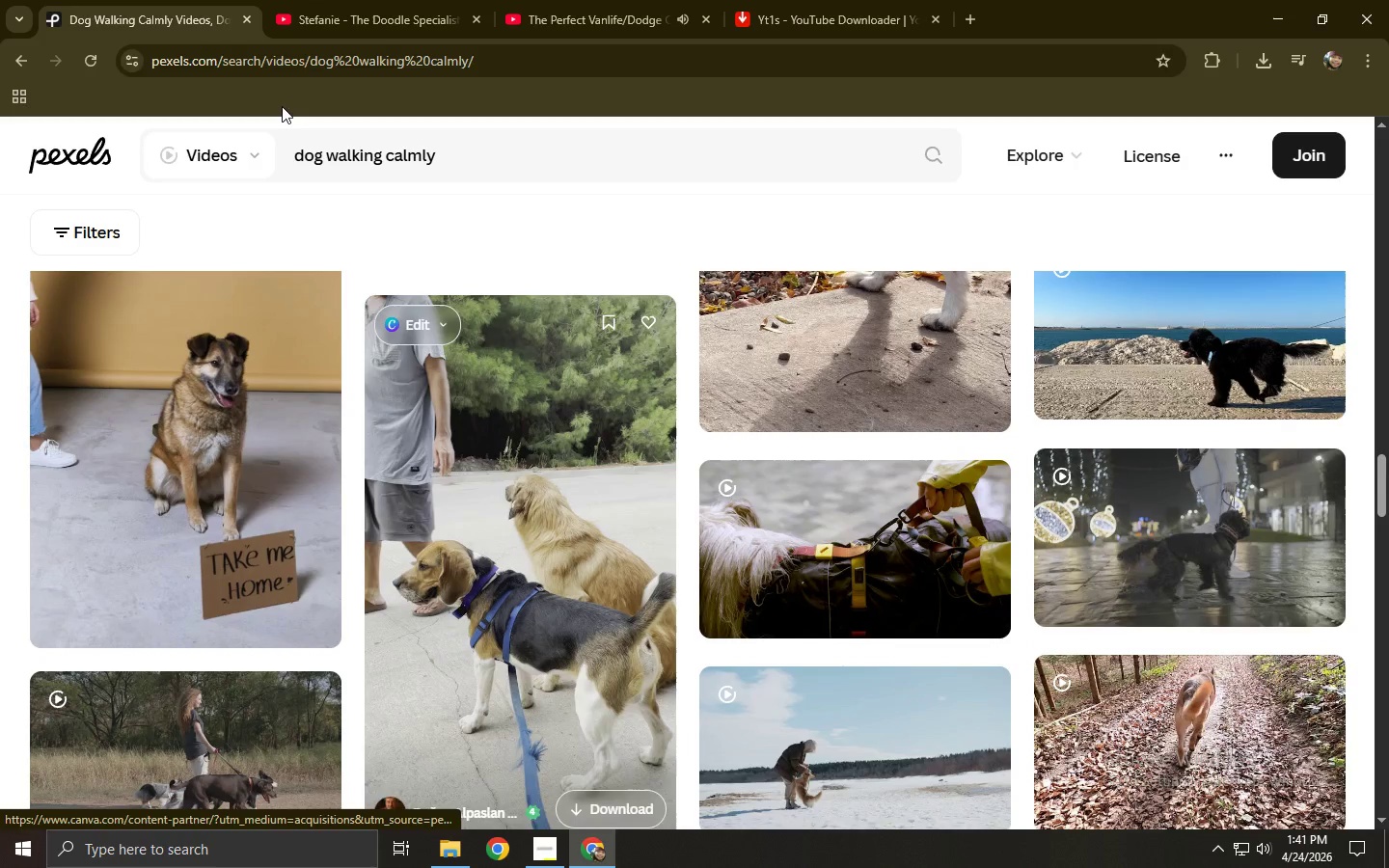 
left_click([14, 64])
 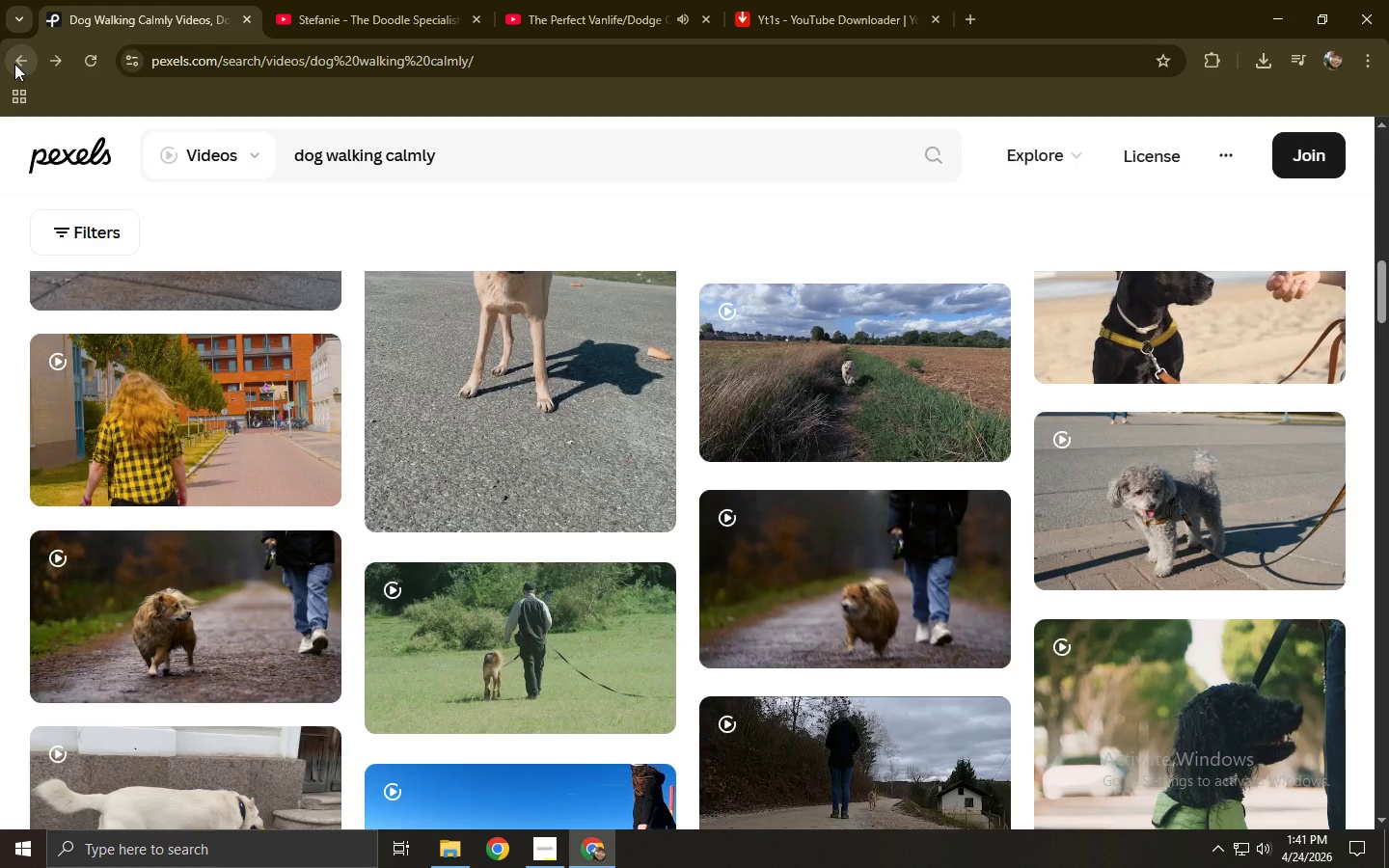 
left_click([14, 64])
 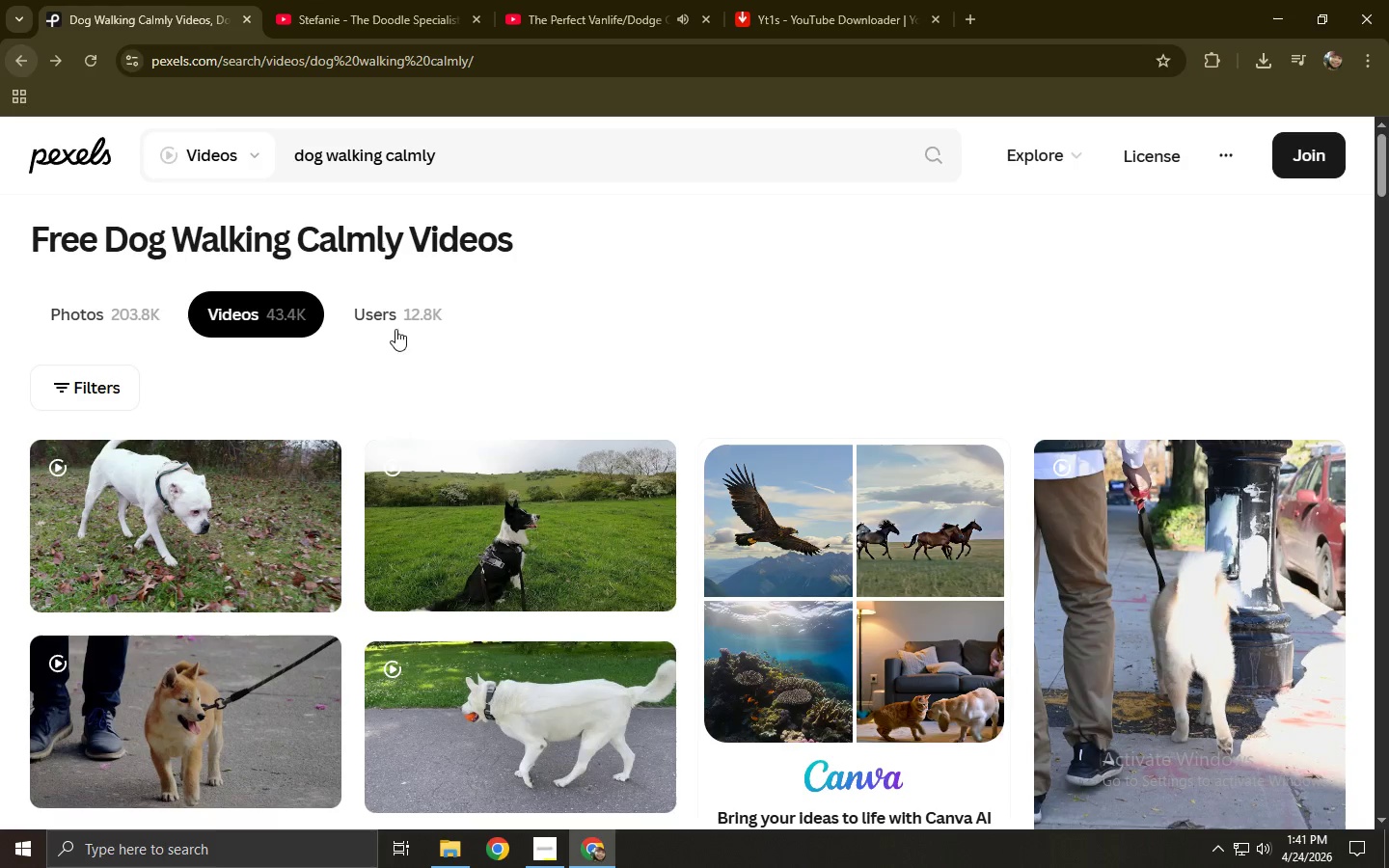 
scroll: coordinate [491, 371], scroll_direction: down, amount: 3.0
 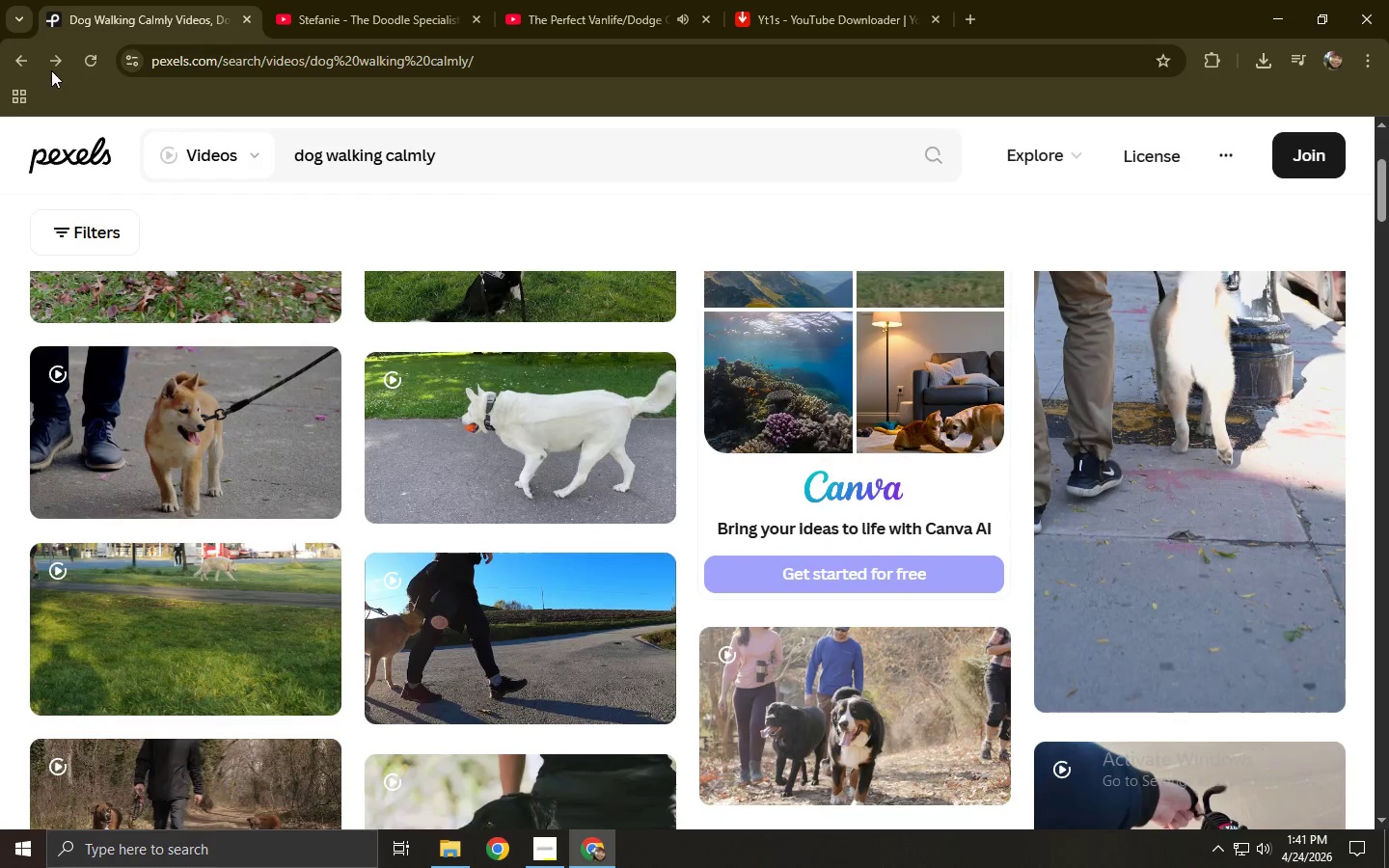 
left_click([6, 48])
 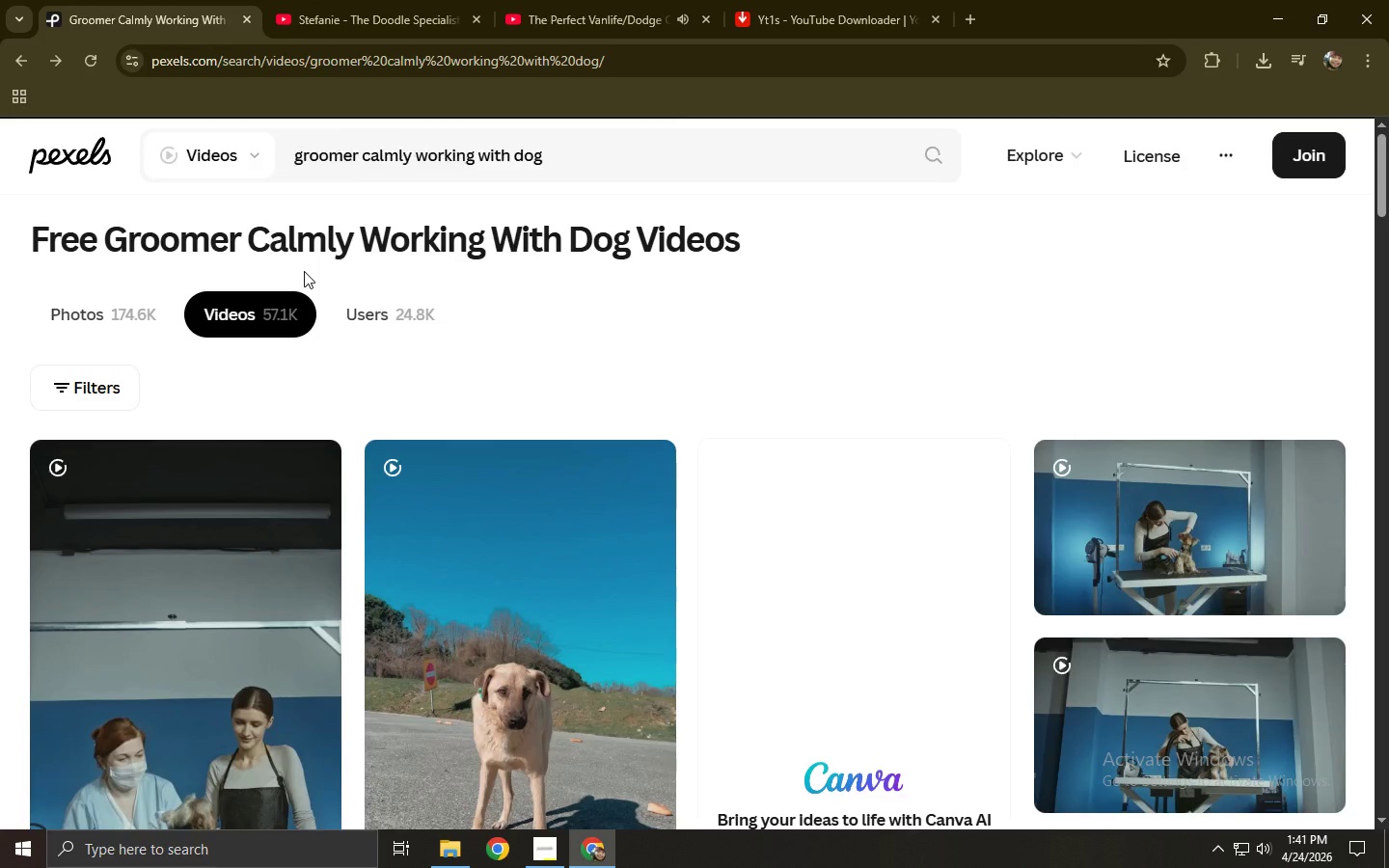 
scroll: coordinate [271, 339], scroll_direction: down, amount: 8.0
 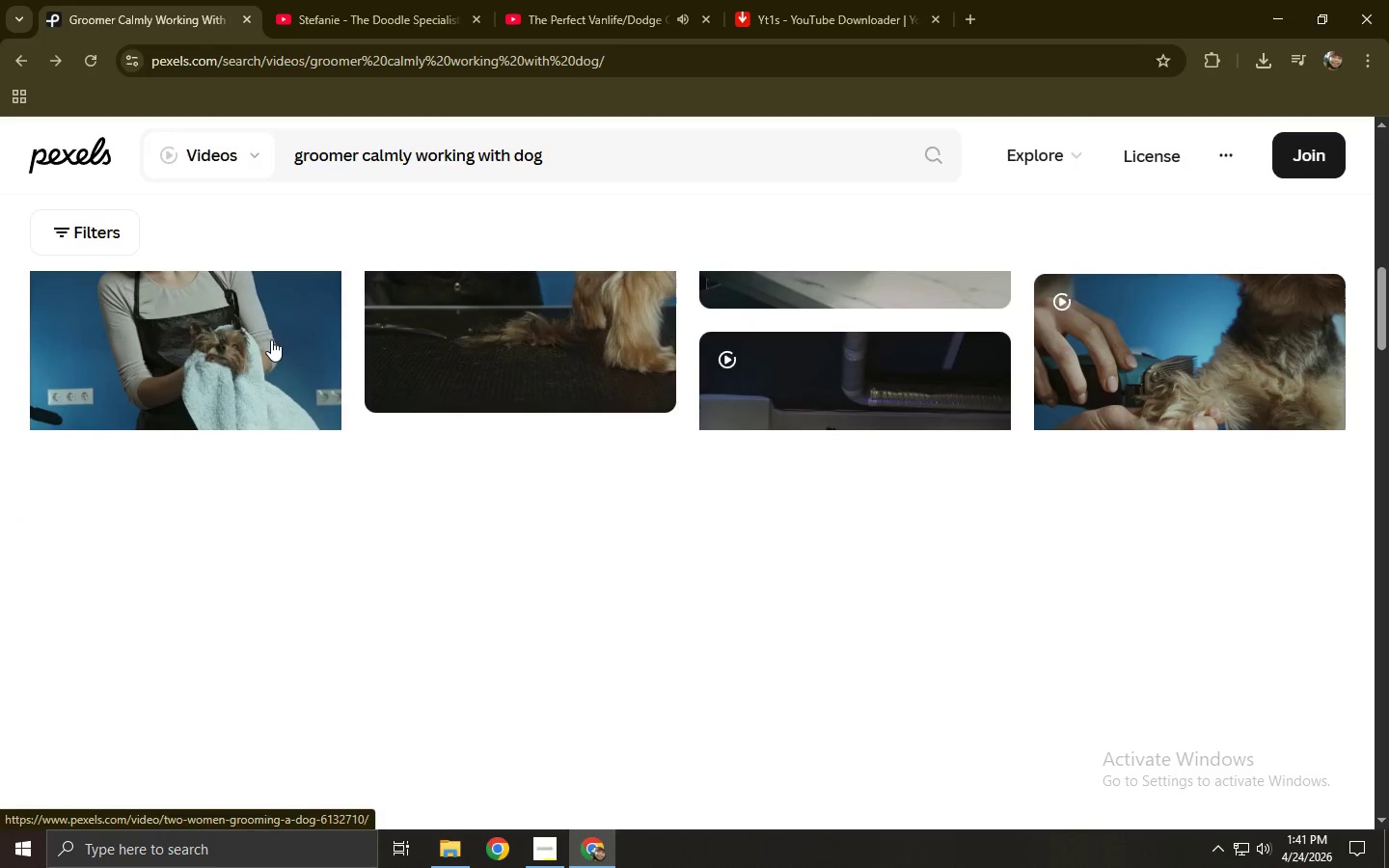 
scroll: coordinate [271, 339], scroll_direction: up, amount: 3.0
 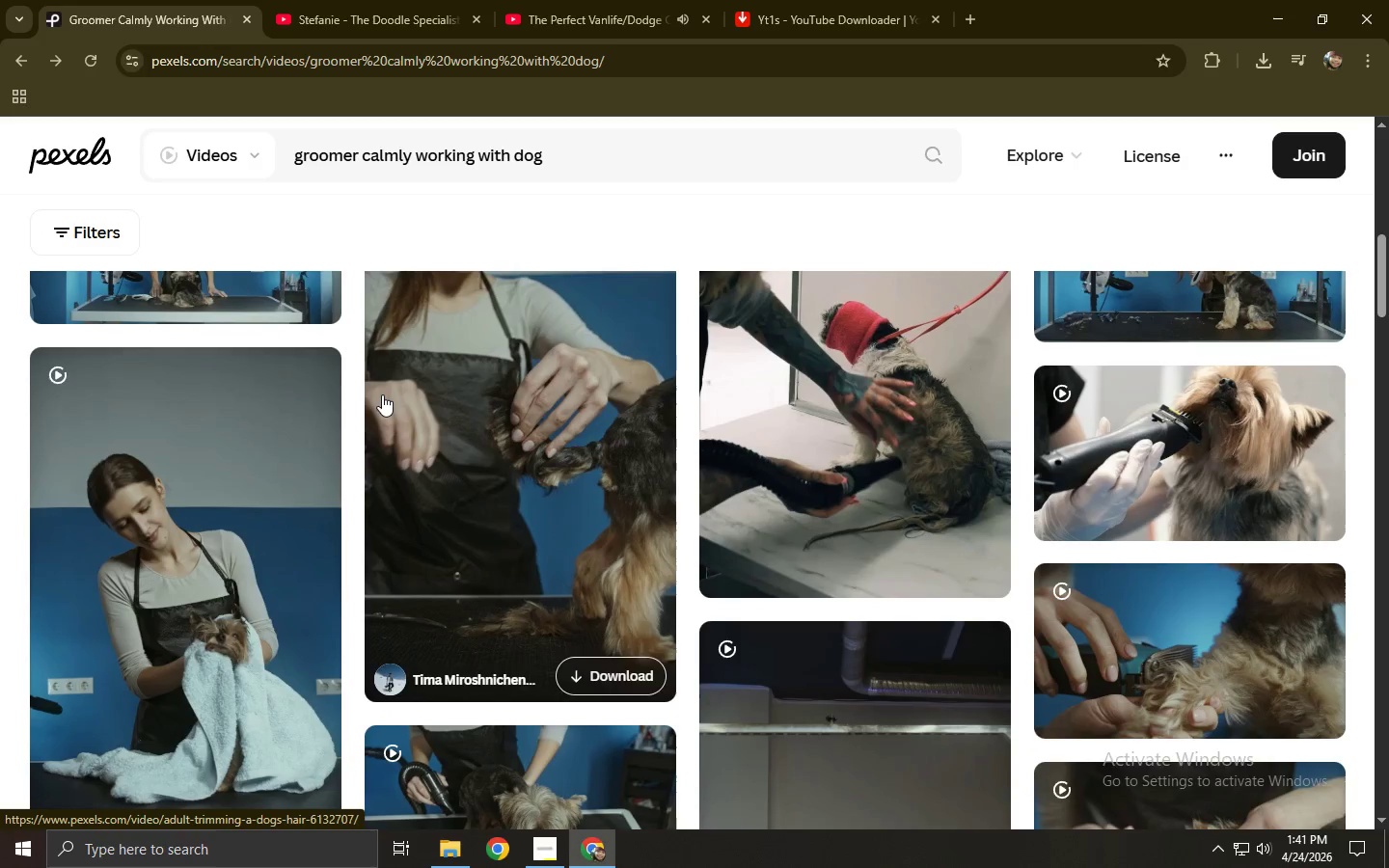 
scroll: coordinate [323, 461], scroll_direction: down, amount: 12.0
 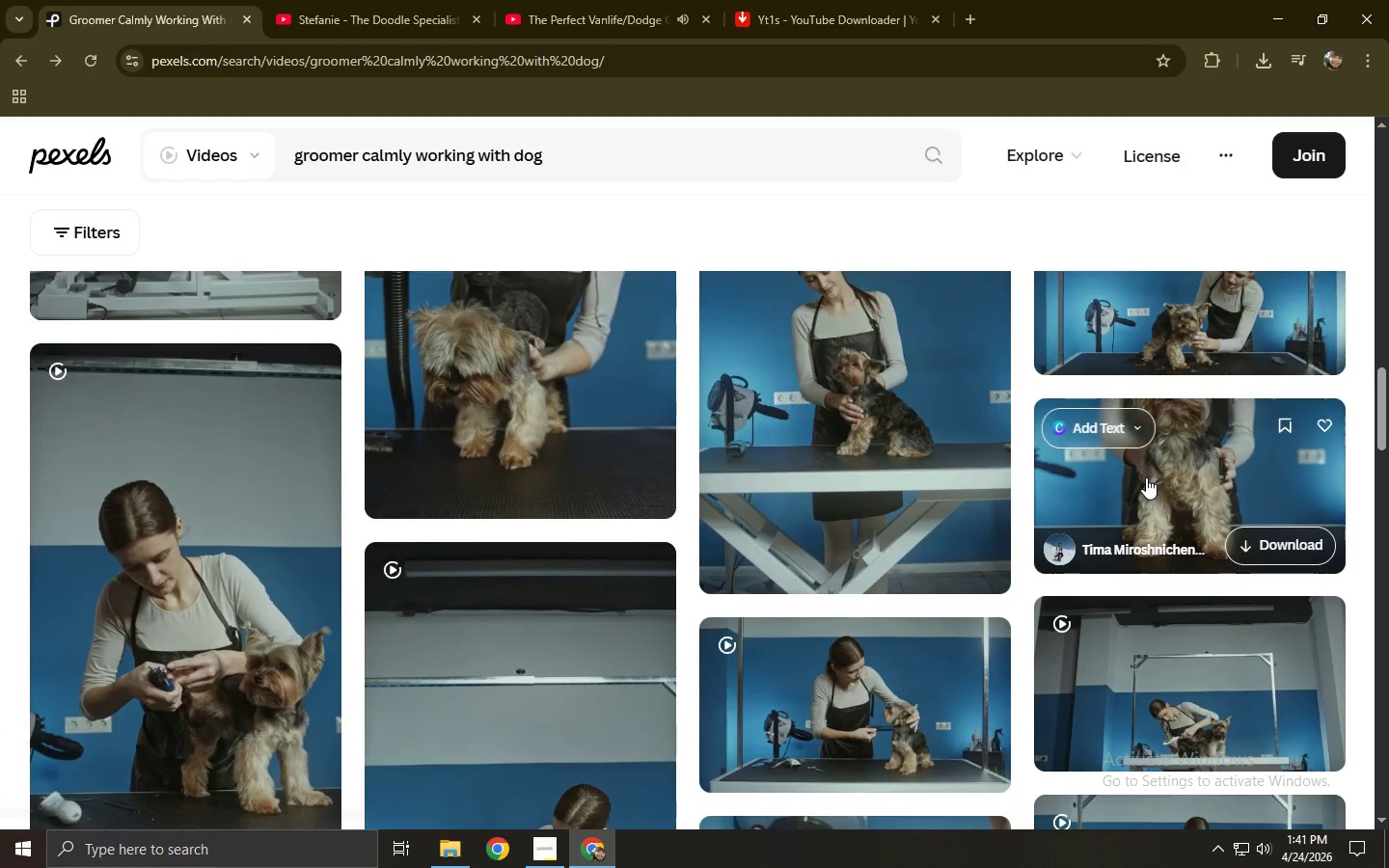 
left_click([1146, 477])
 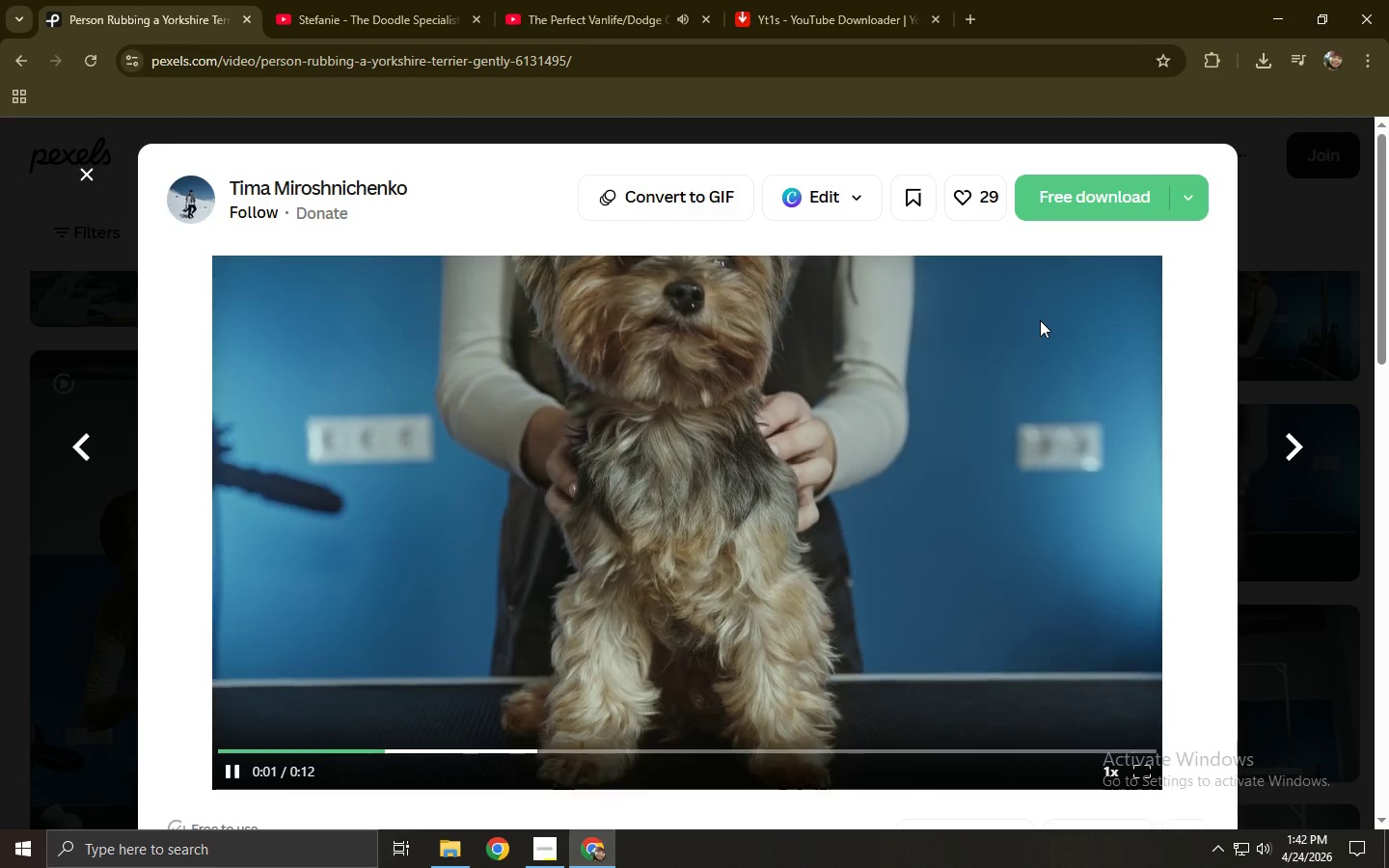 
wait(6.38)
 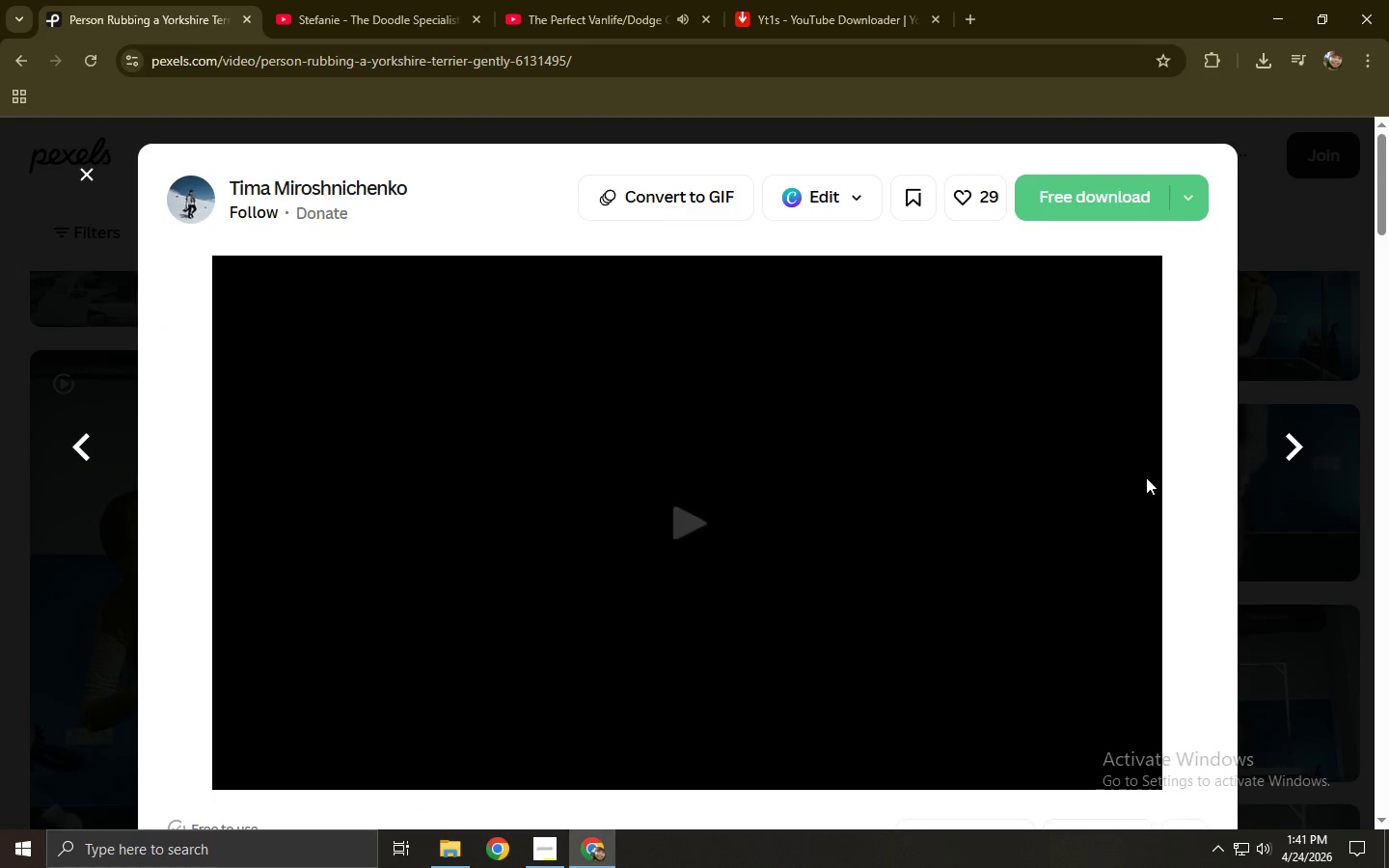 
left_click([1073, 203])
 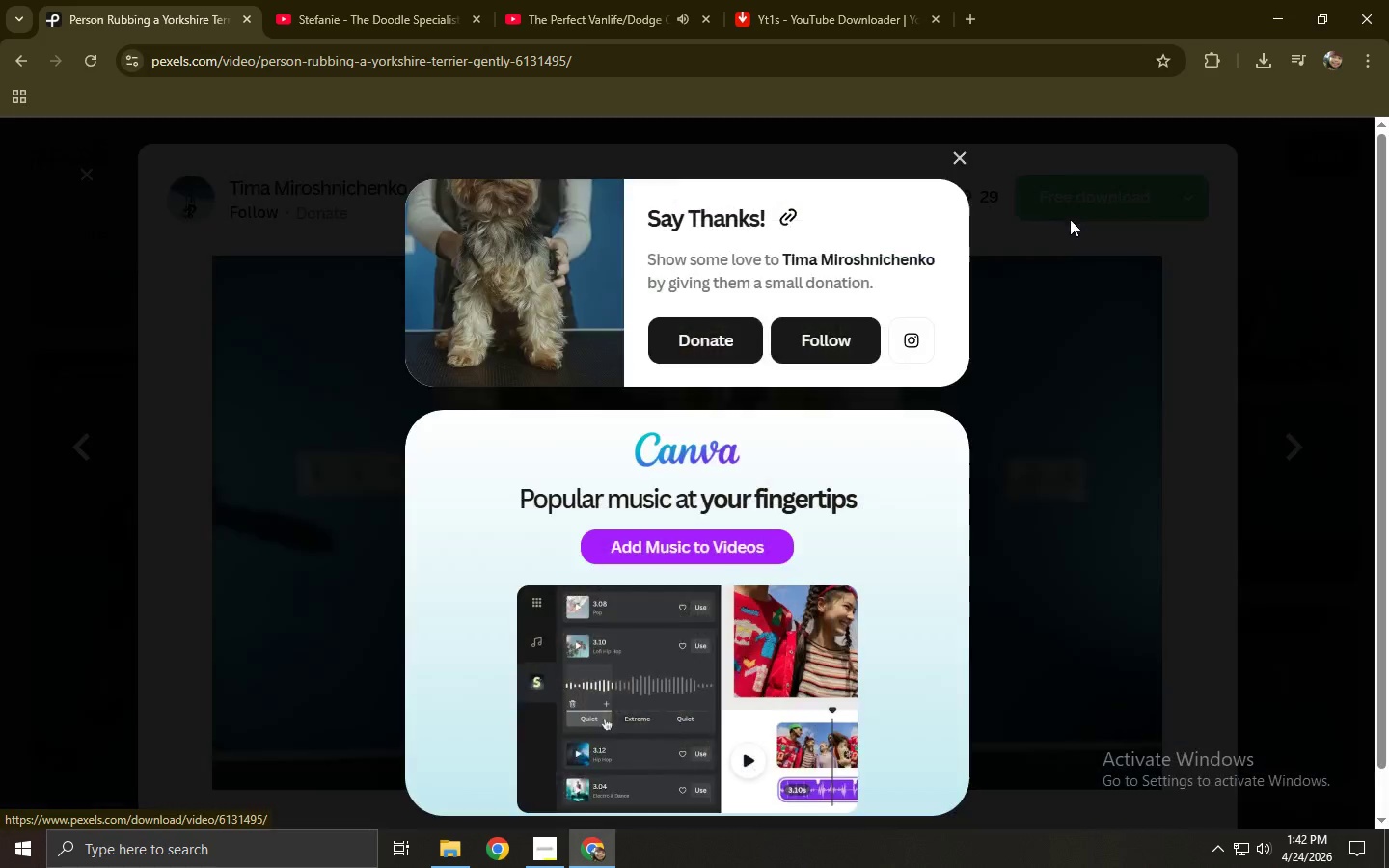 
left_click([1018, 427])
 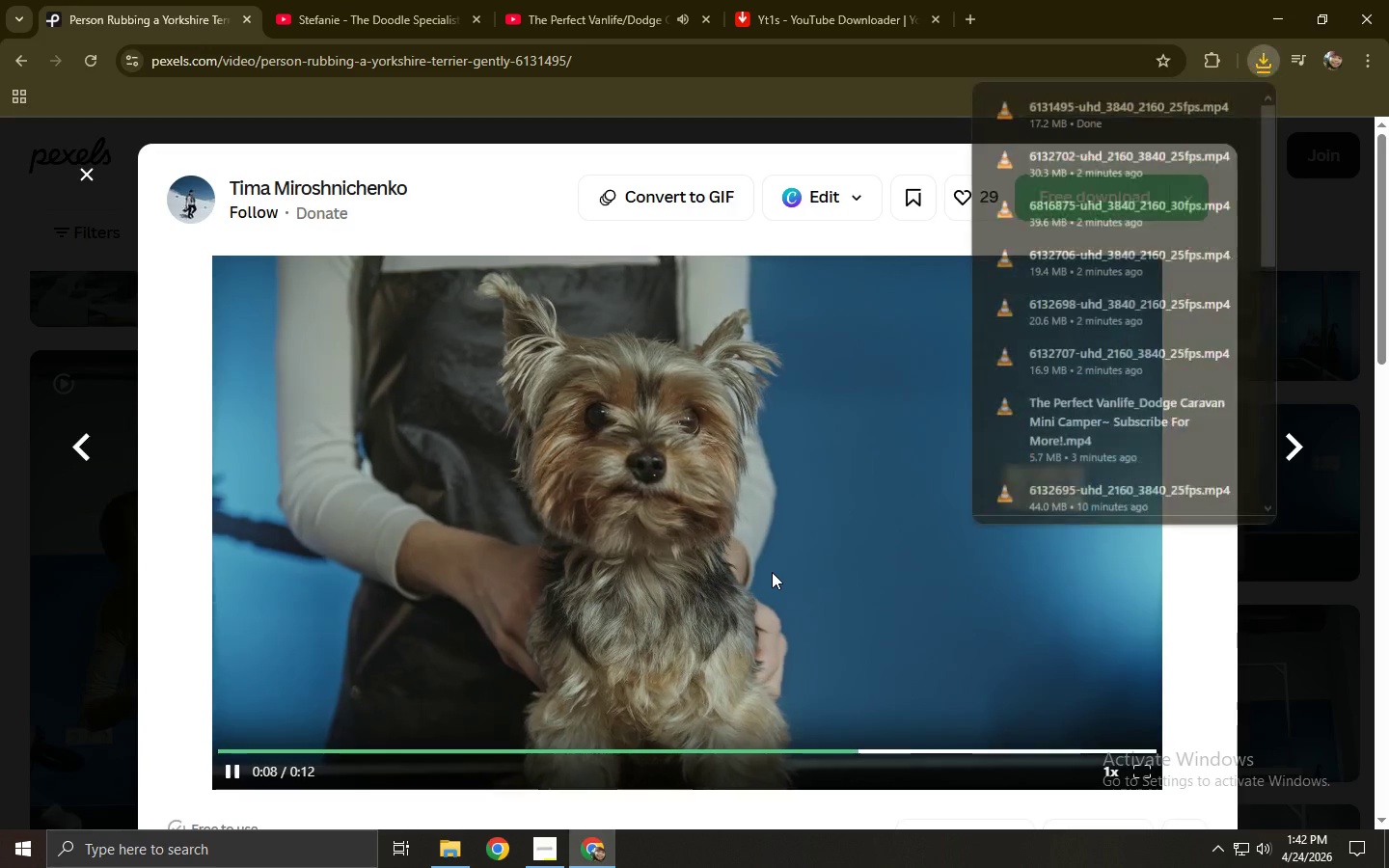 
left_click([71, 561])
 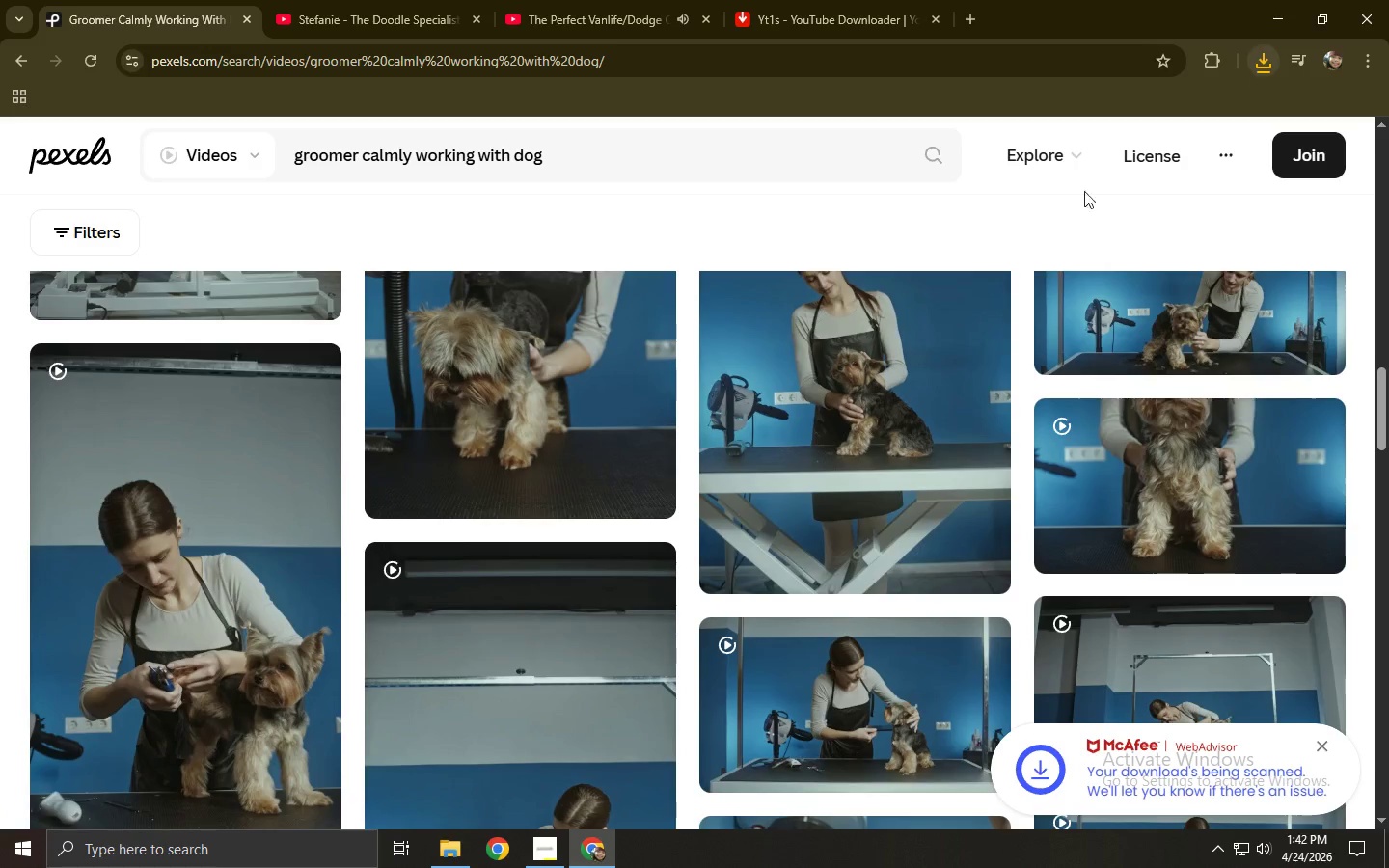 
left_click([554, 854])